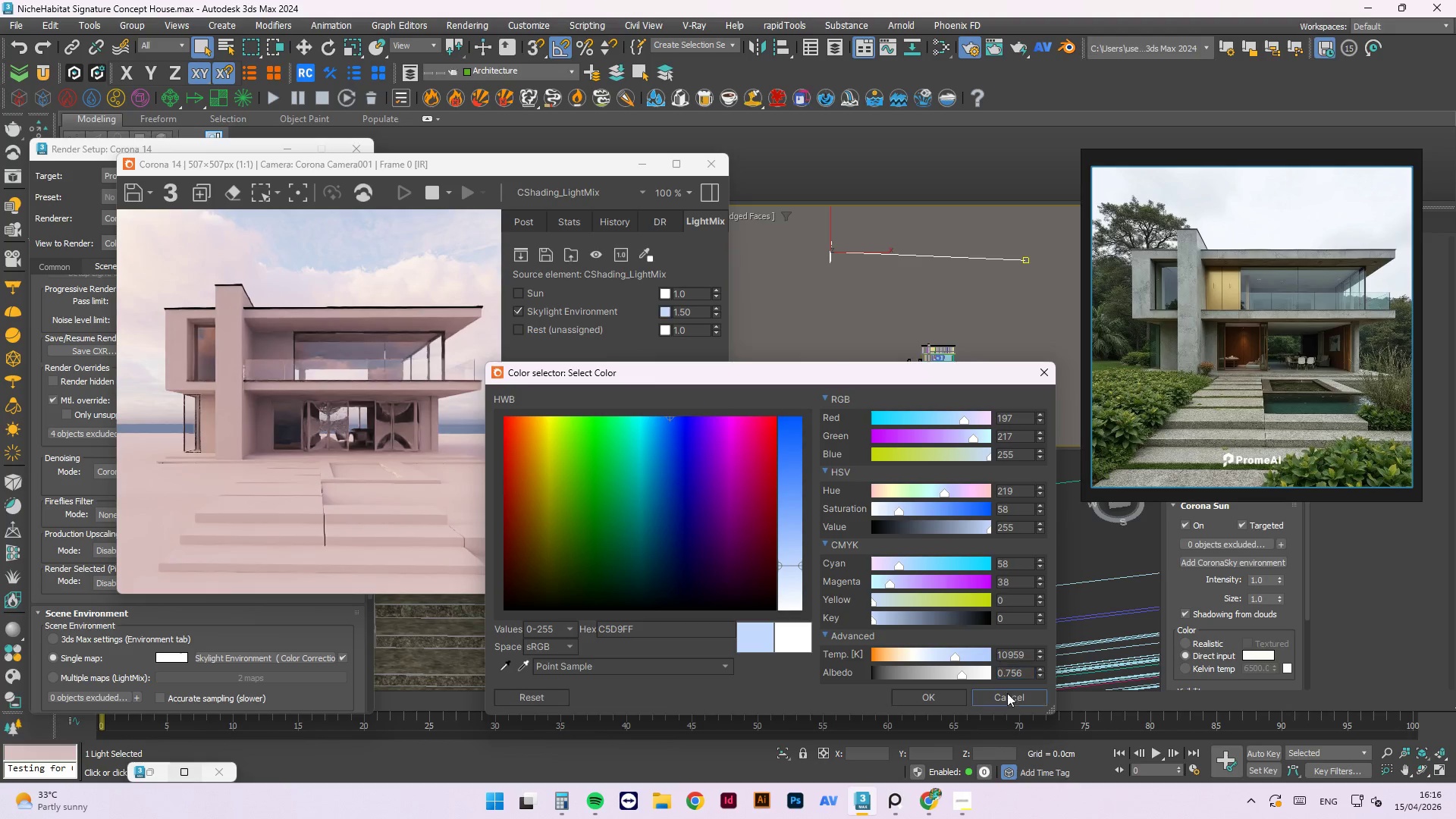 
left_click([1009, 695])
 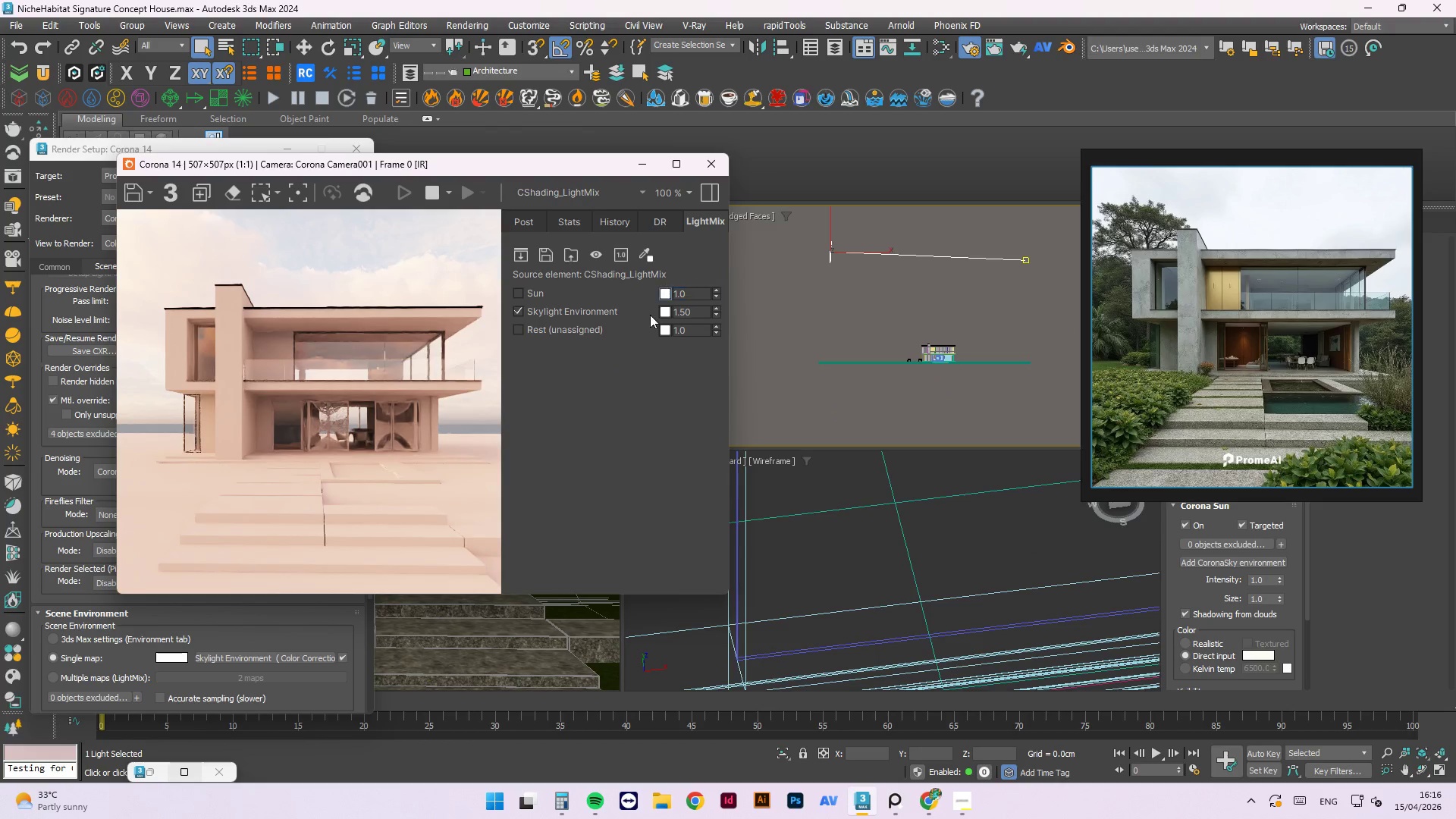 
left_click([669, 314])
 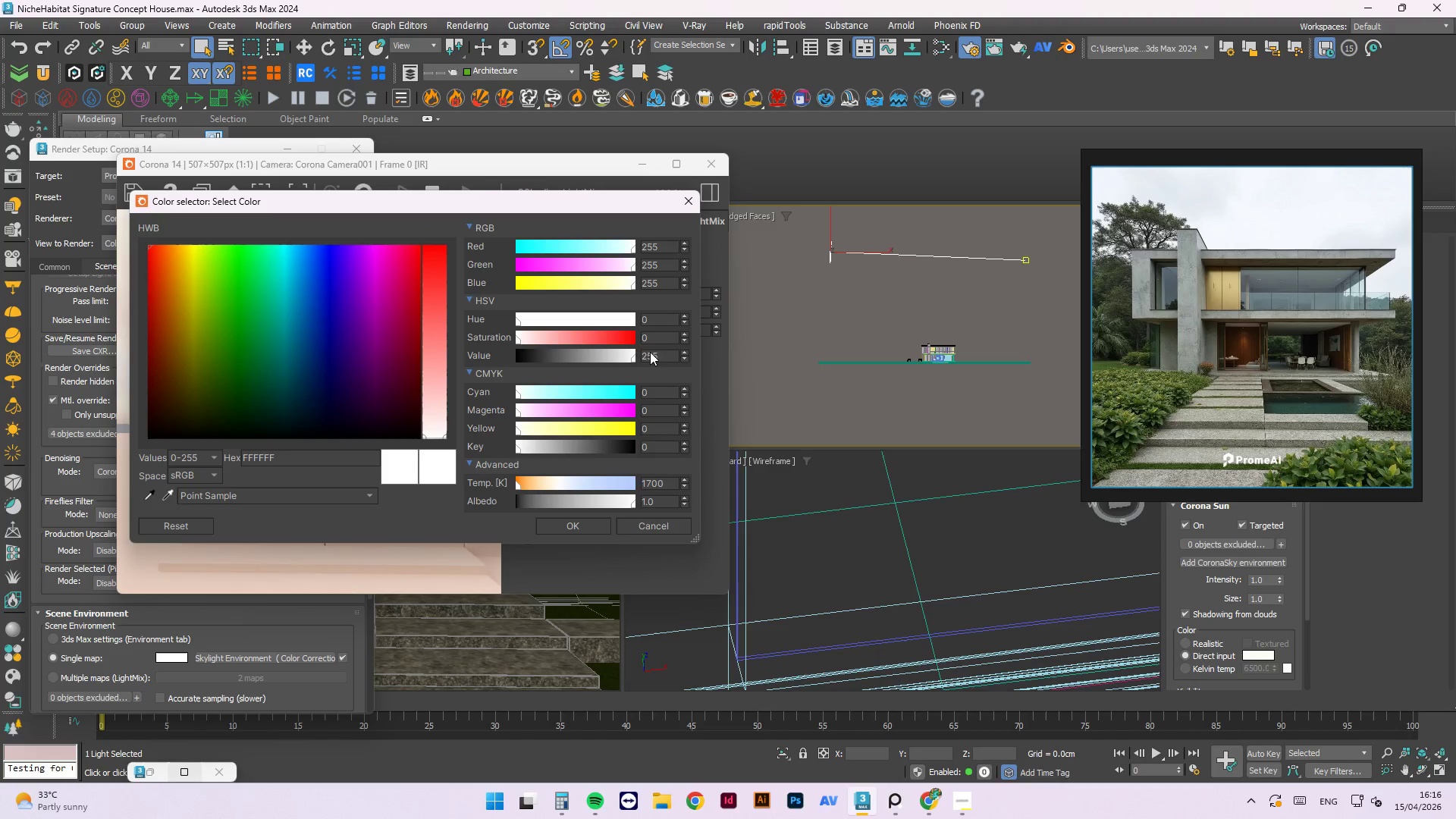 
left_click_drag(start_coordinate=[464, 201], to_coordinate=[840, 362])
 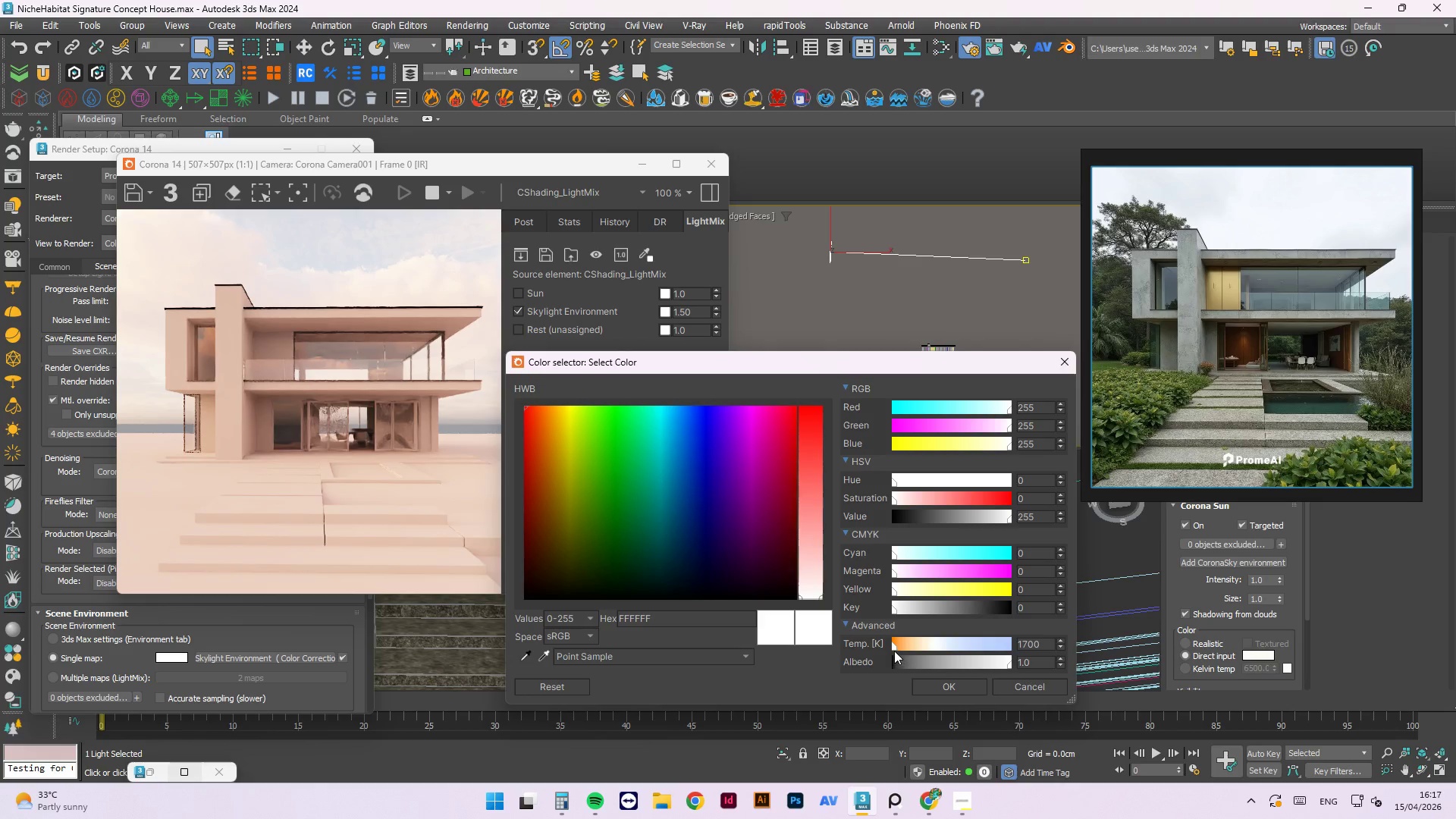 
left_click_drag(start_coordinate=[893, 648], to_coordinate=[956, 645])
 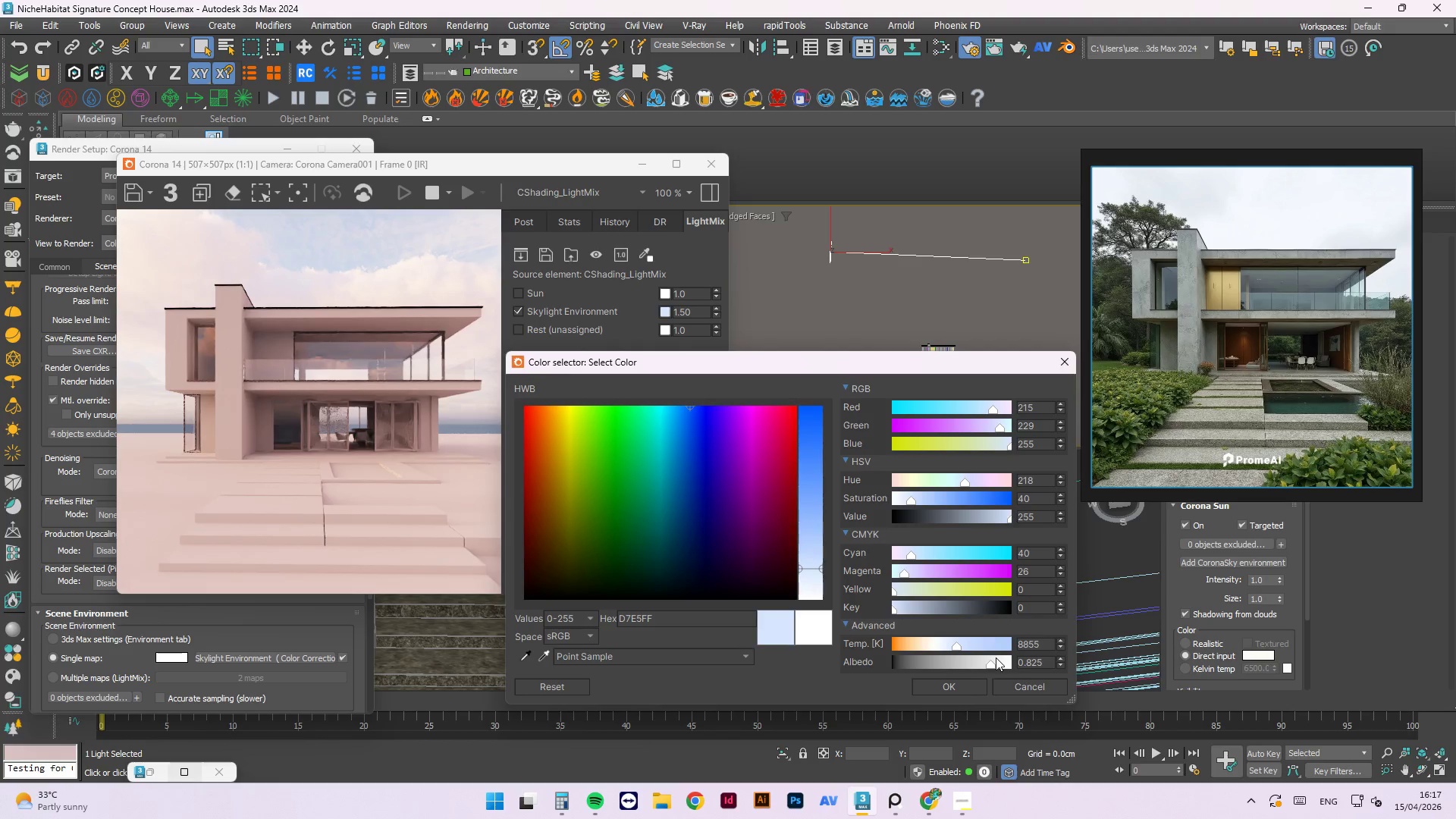 
left_click_drag(start_coordinate=[990, 661], to_coordinate=[995, 661])
 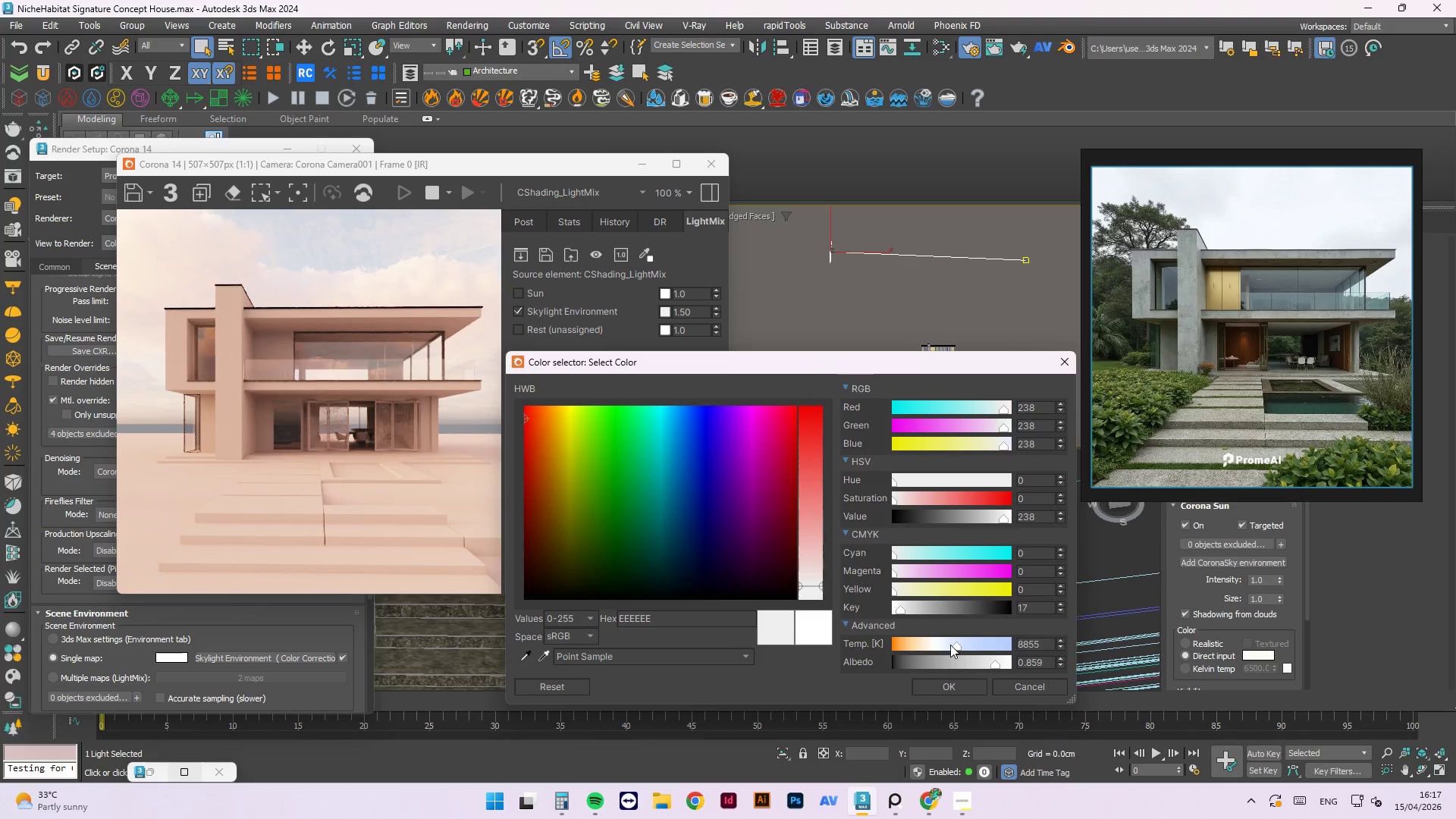 
left_click_drag(start_coordinate=[955, 648], to_coordinate=[969, 645])
 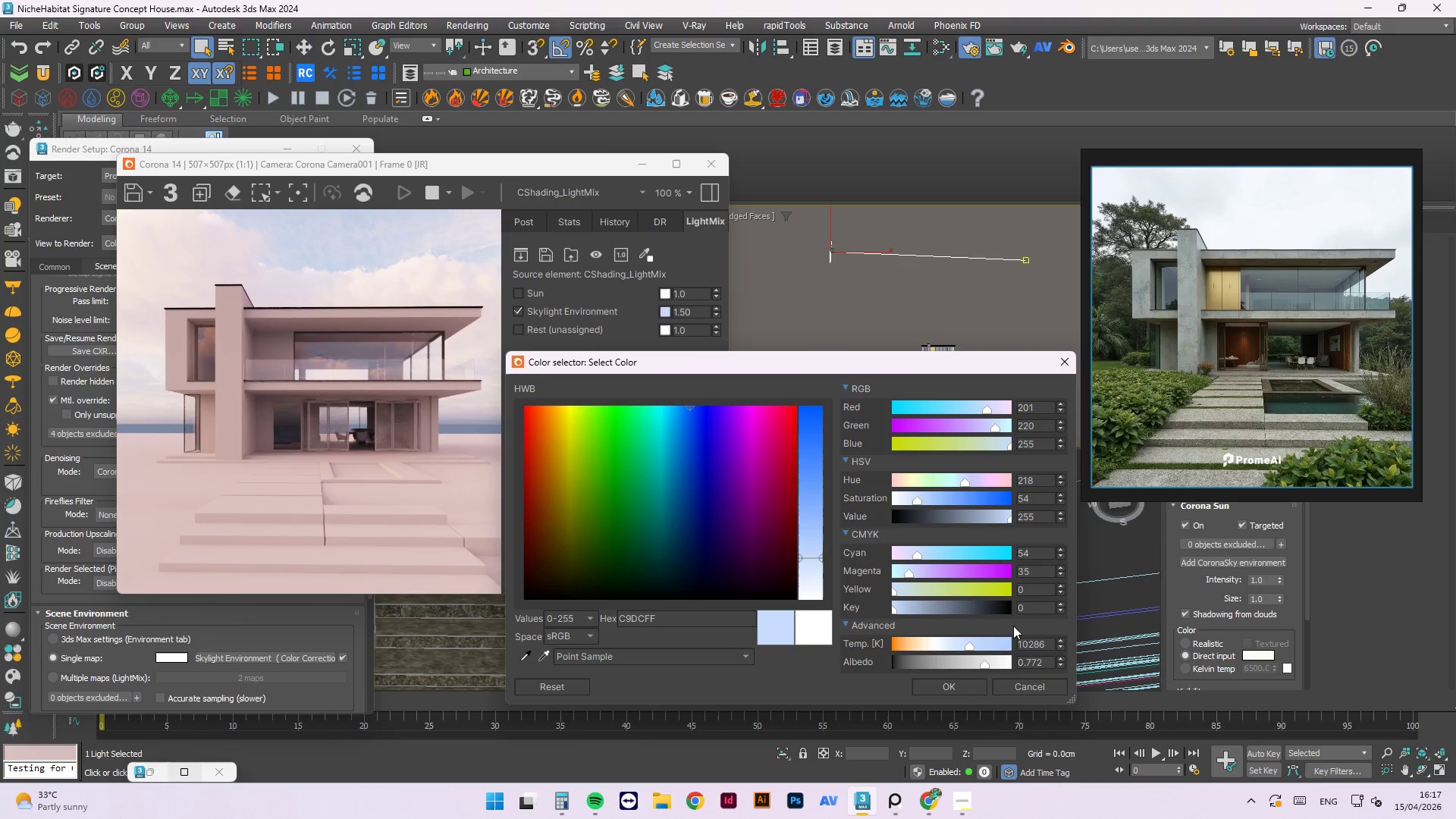 
left_click([1041, 683])
 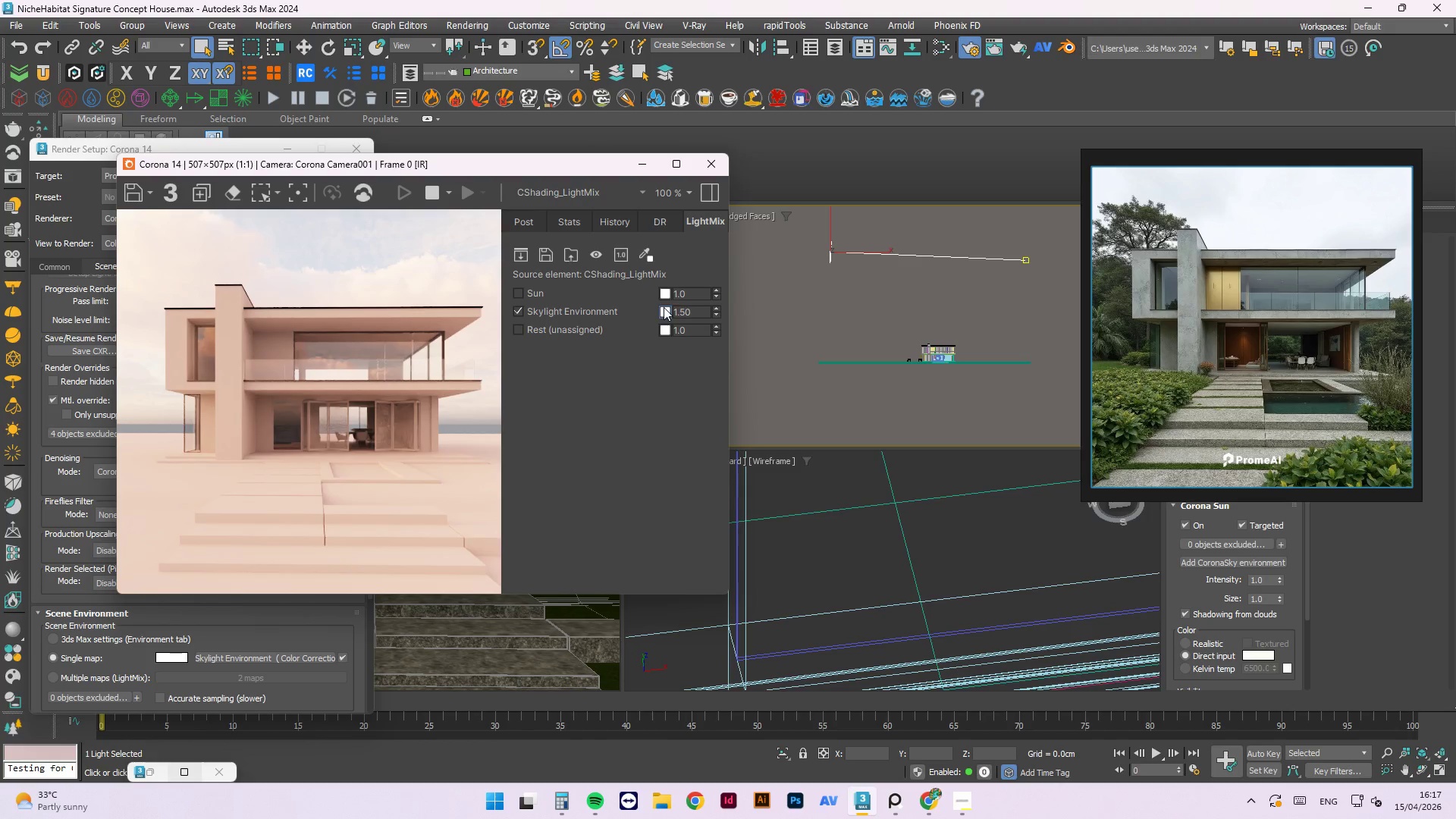 
left_click([664, 307])
 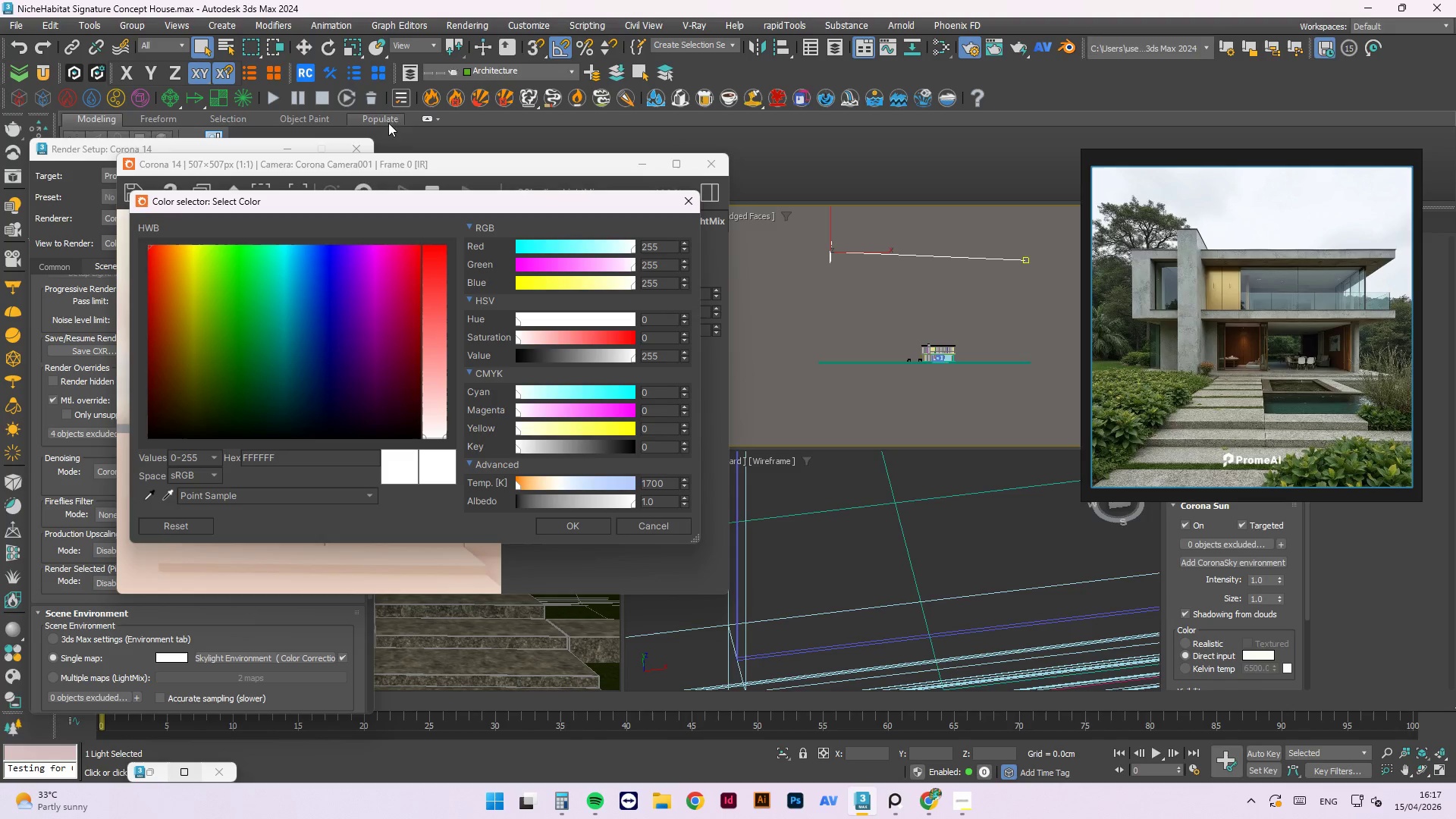 
left_click_drag(start_coordinate=[422, 207], to_coordinate=[812, 262])
 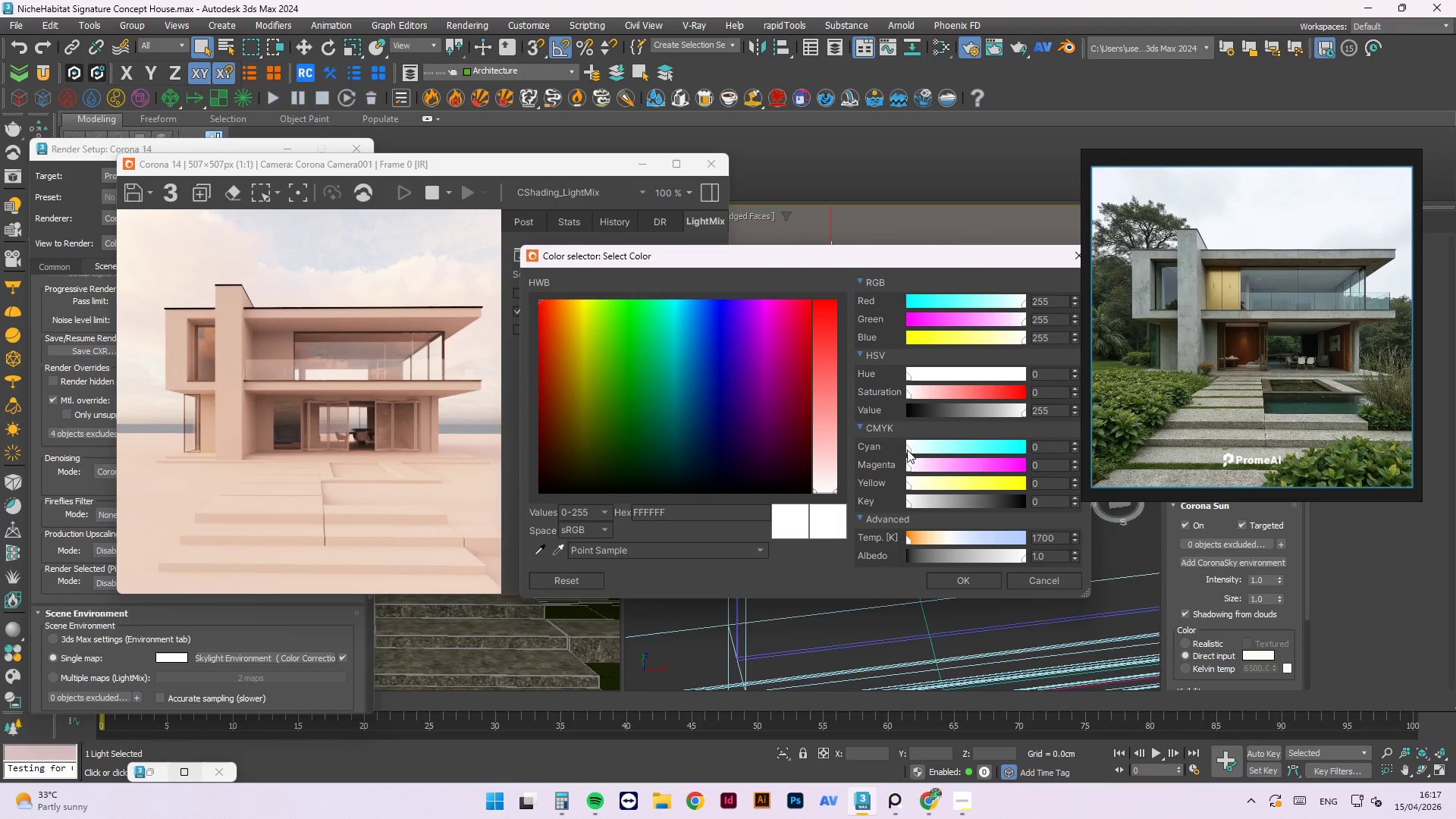 
wait(10.69)
 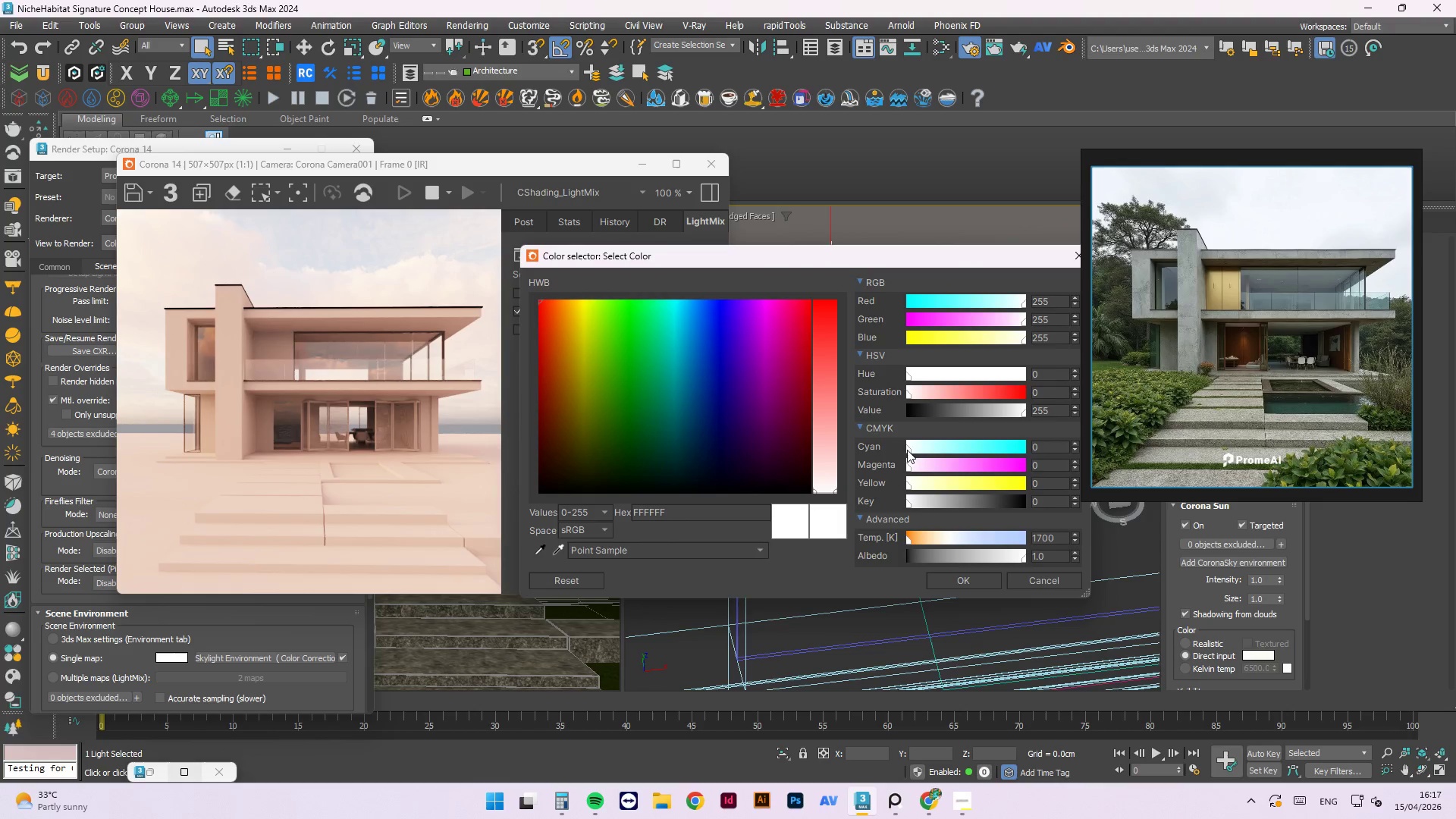 
left_click_drag(start_coordinate=[908, 451], to_coordinate=[926, 453])
 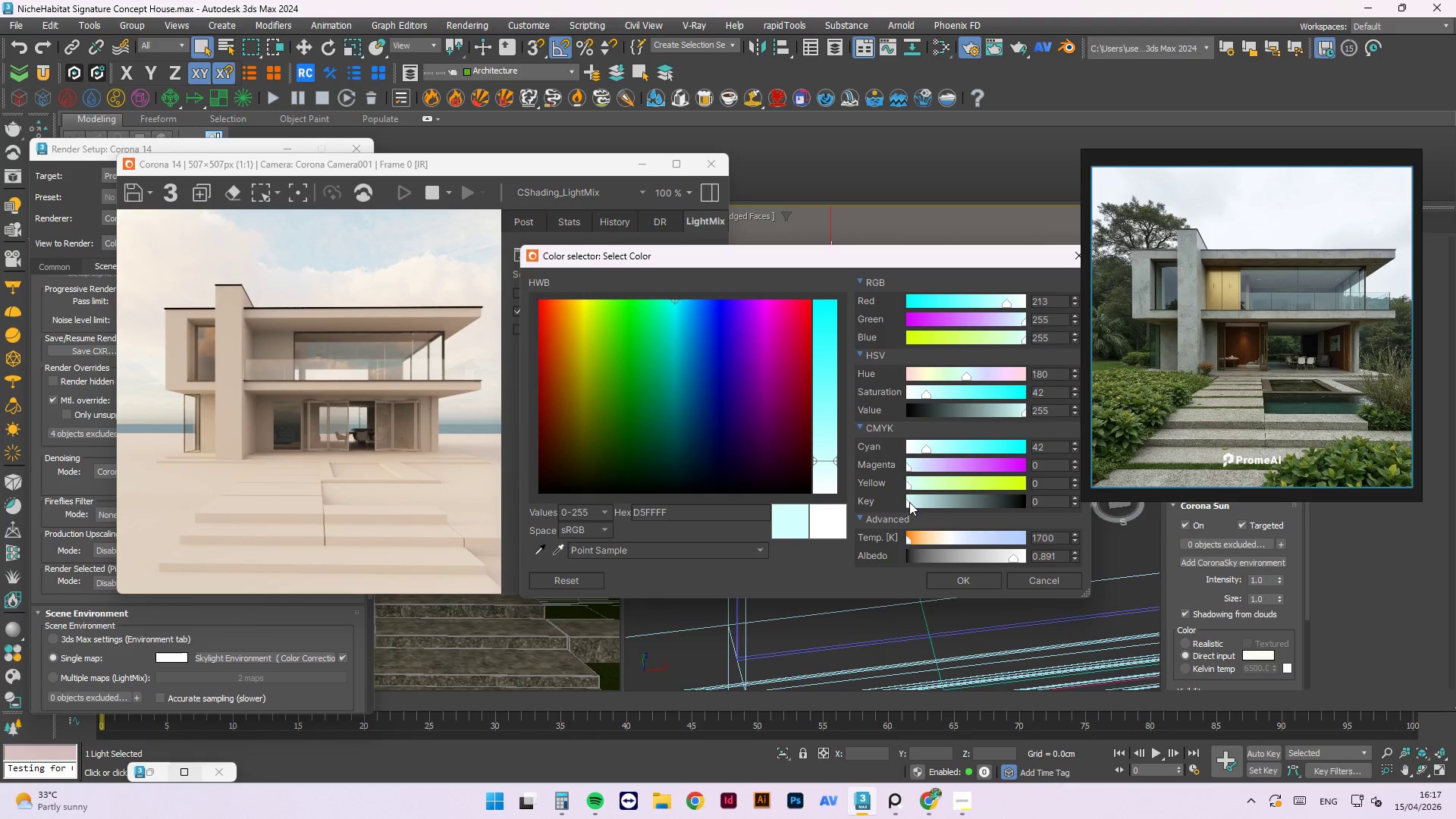 
left_click_drag(start_coordinate=[909, 502], to_coordinate=[895, 497])
 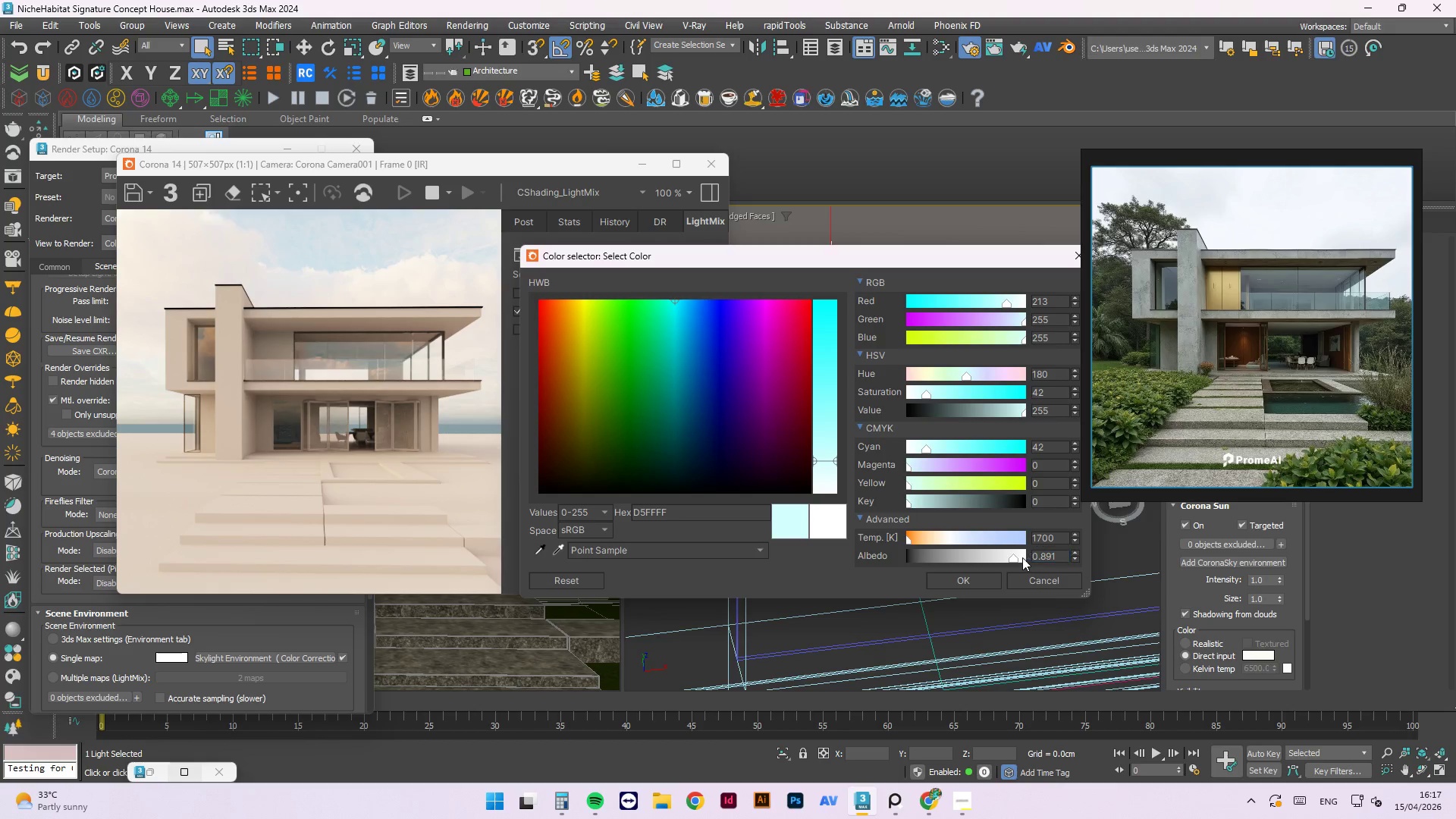 
left_click_drag(start_coordinate=[1017, 557], to_coordinate=[1009, 556])
 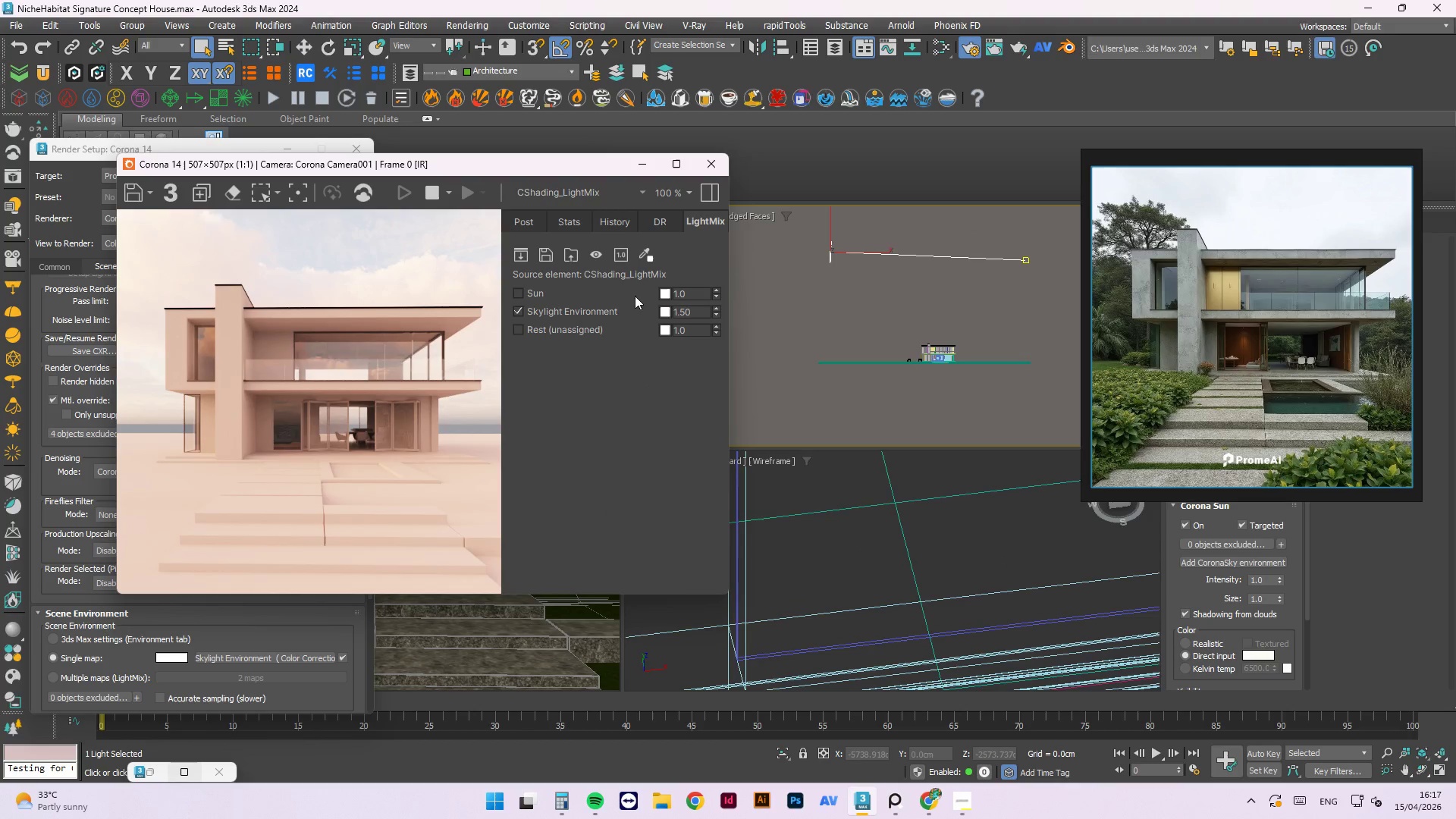 
left_click([658, 315])
 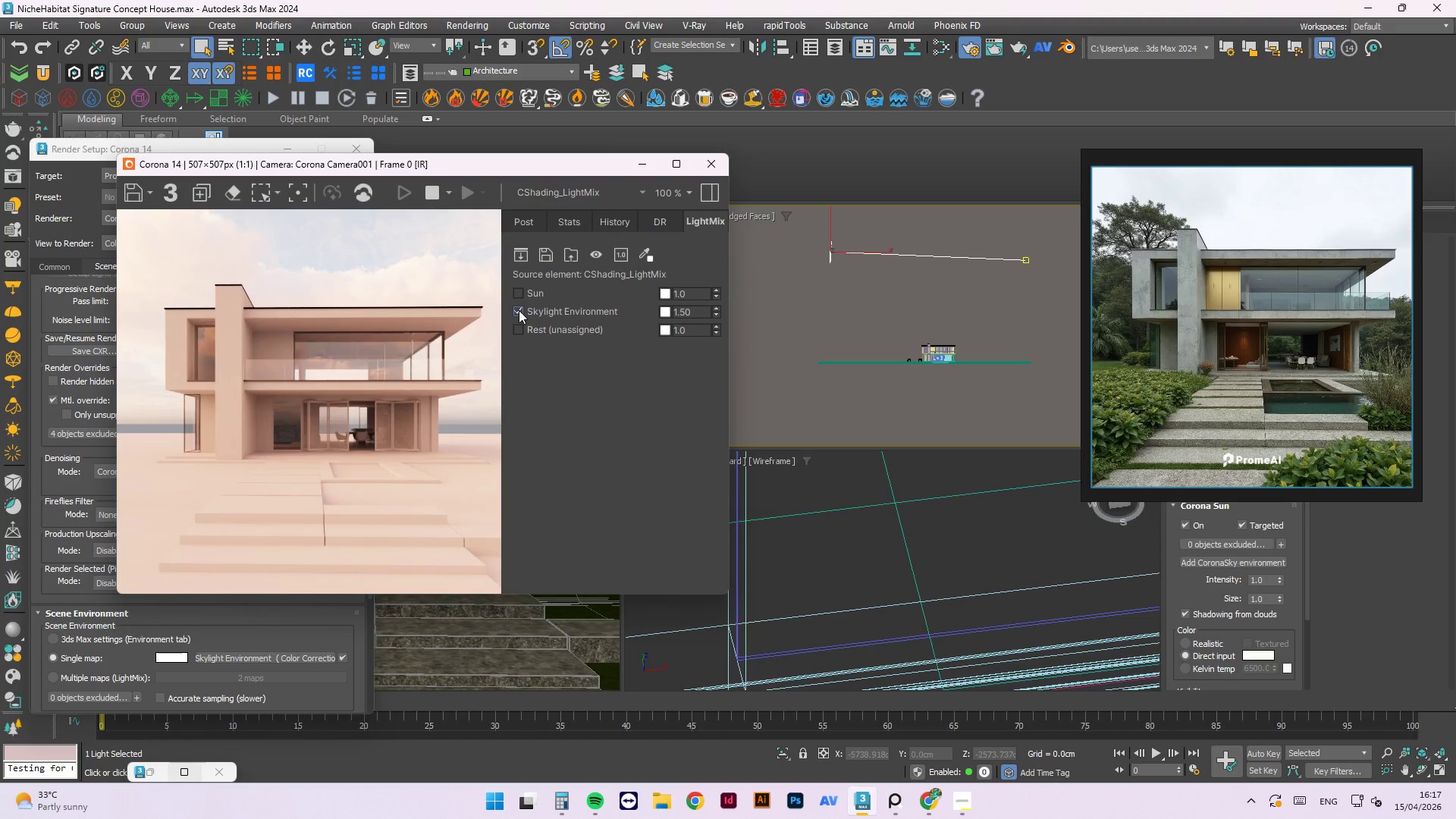 
double_click([519, 310])
 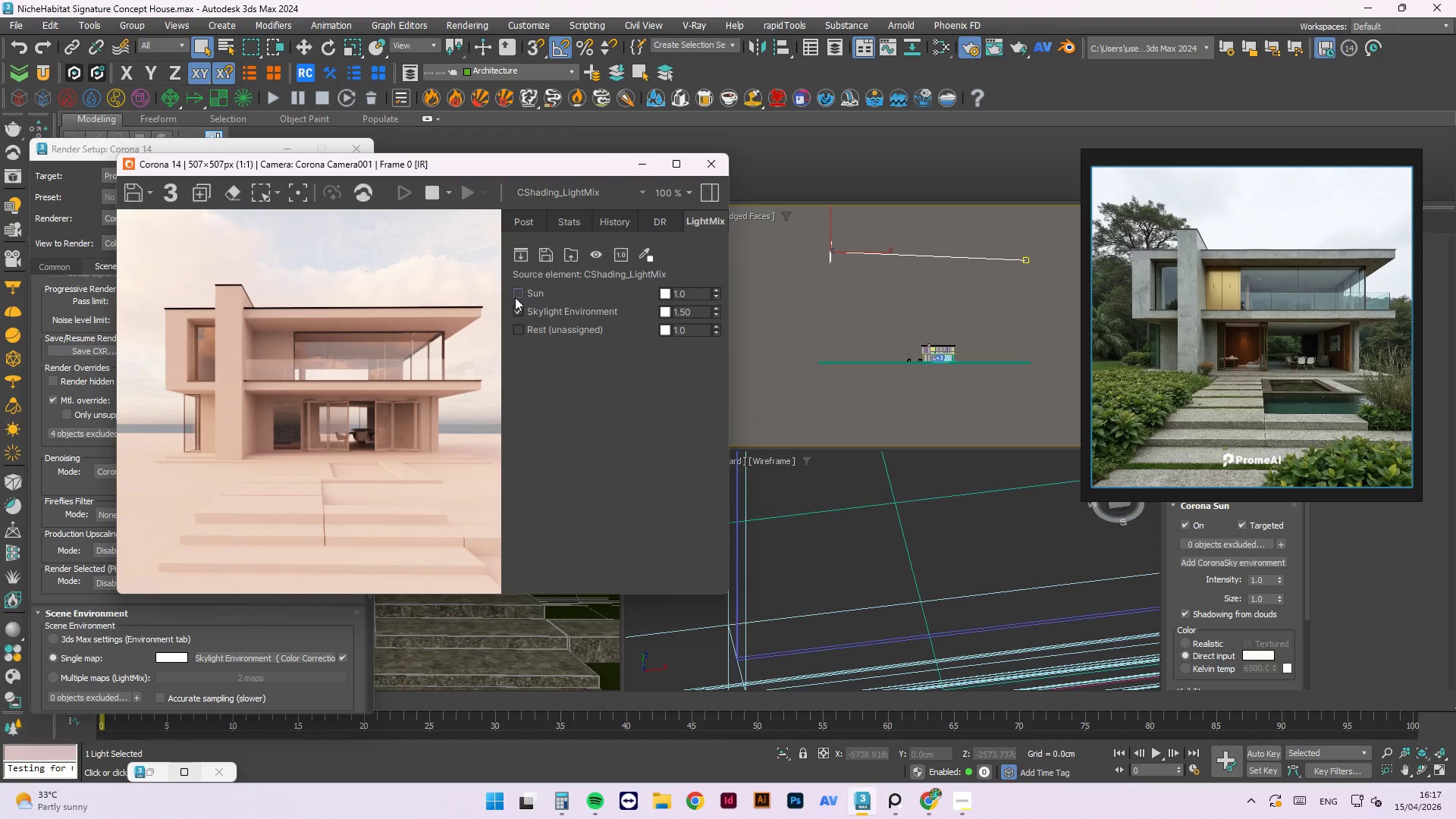 
left_click([513, 313])
 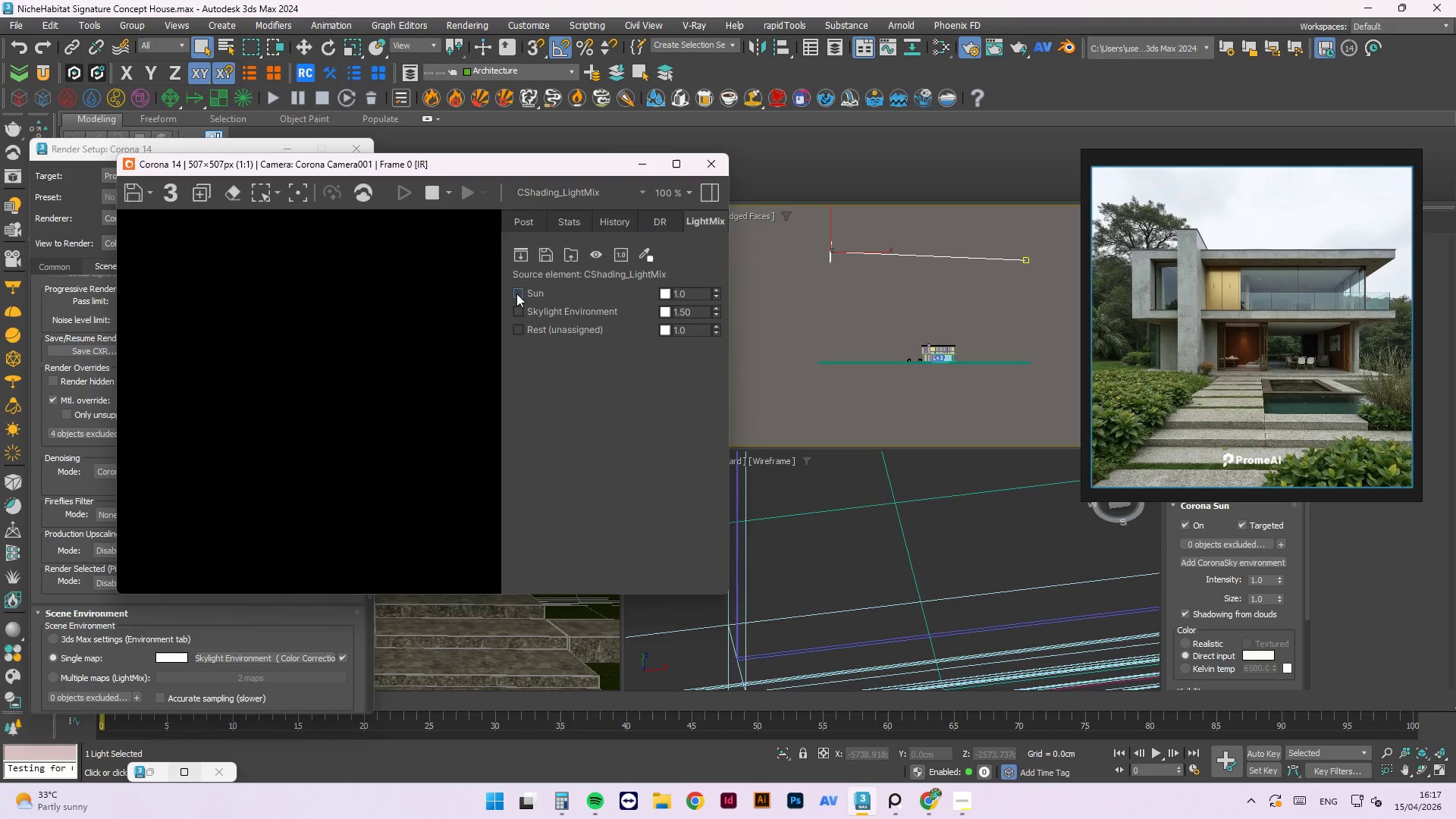 
double_click([516, 293])
 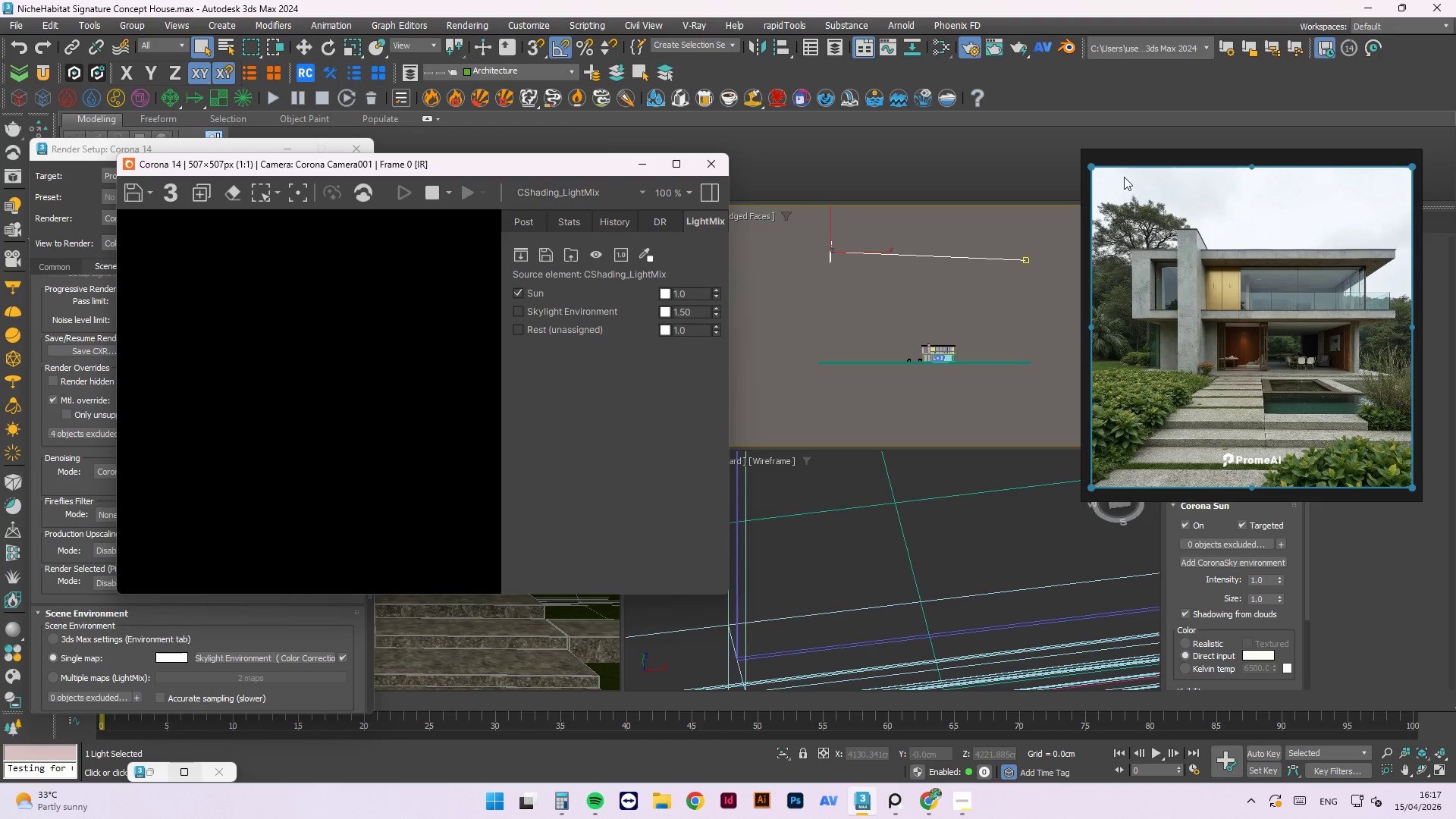 
left_click_drag(start_coordinate=[1155, 162], to_coordinate=[563, 422])
 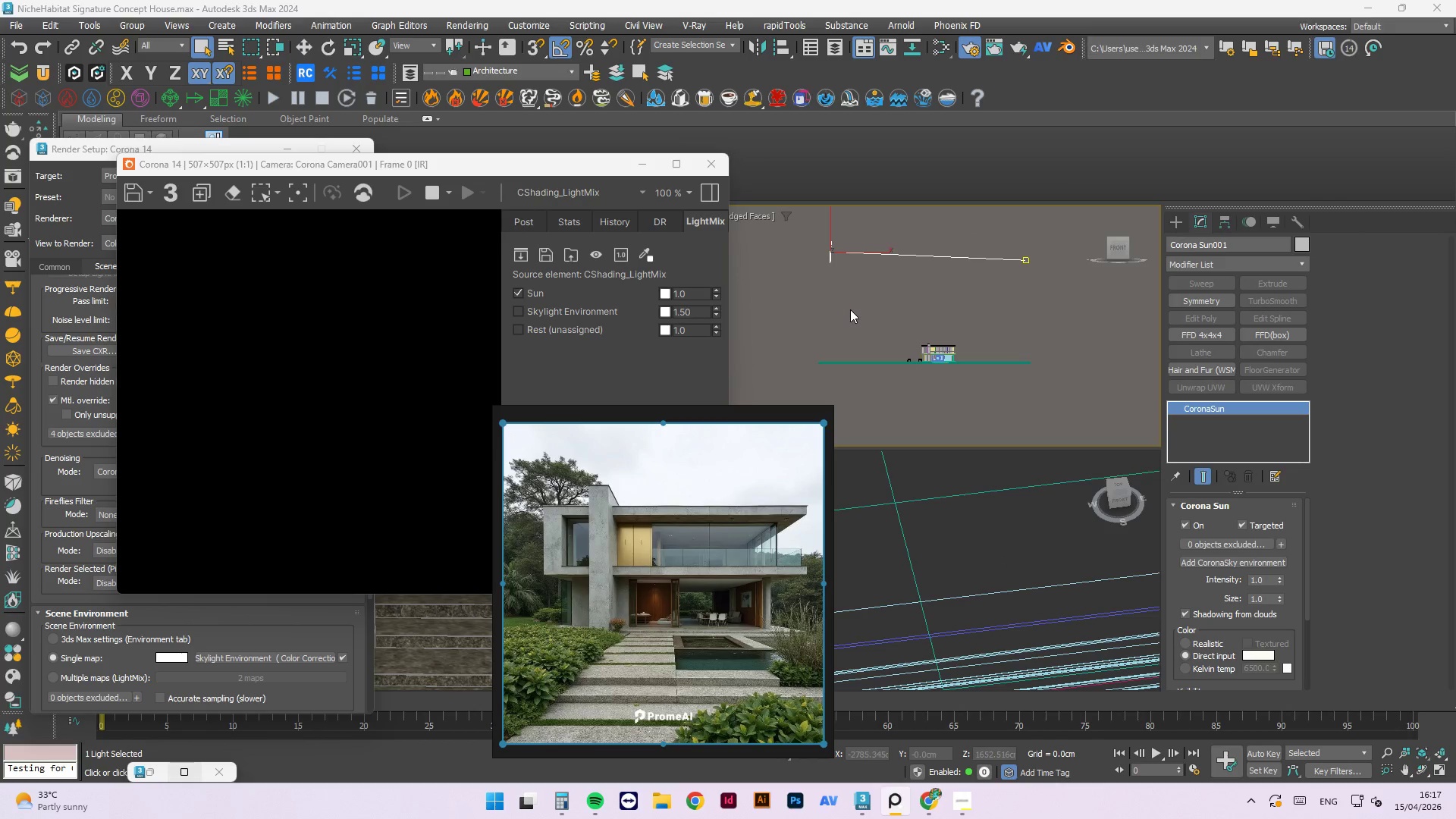 
left_click([850, 309])
 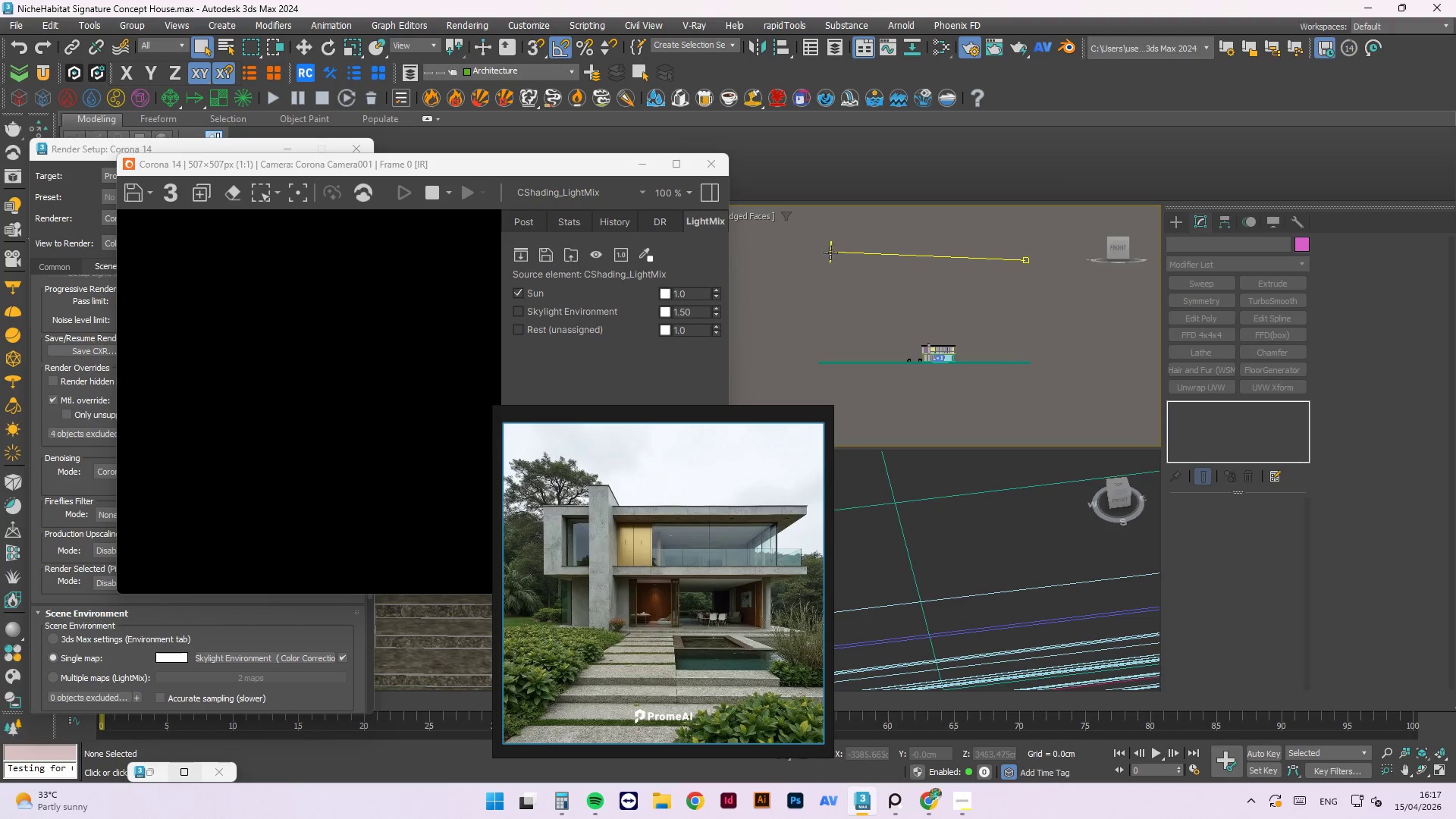 
left_click([829, 252])
 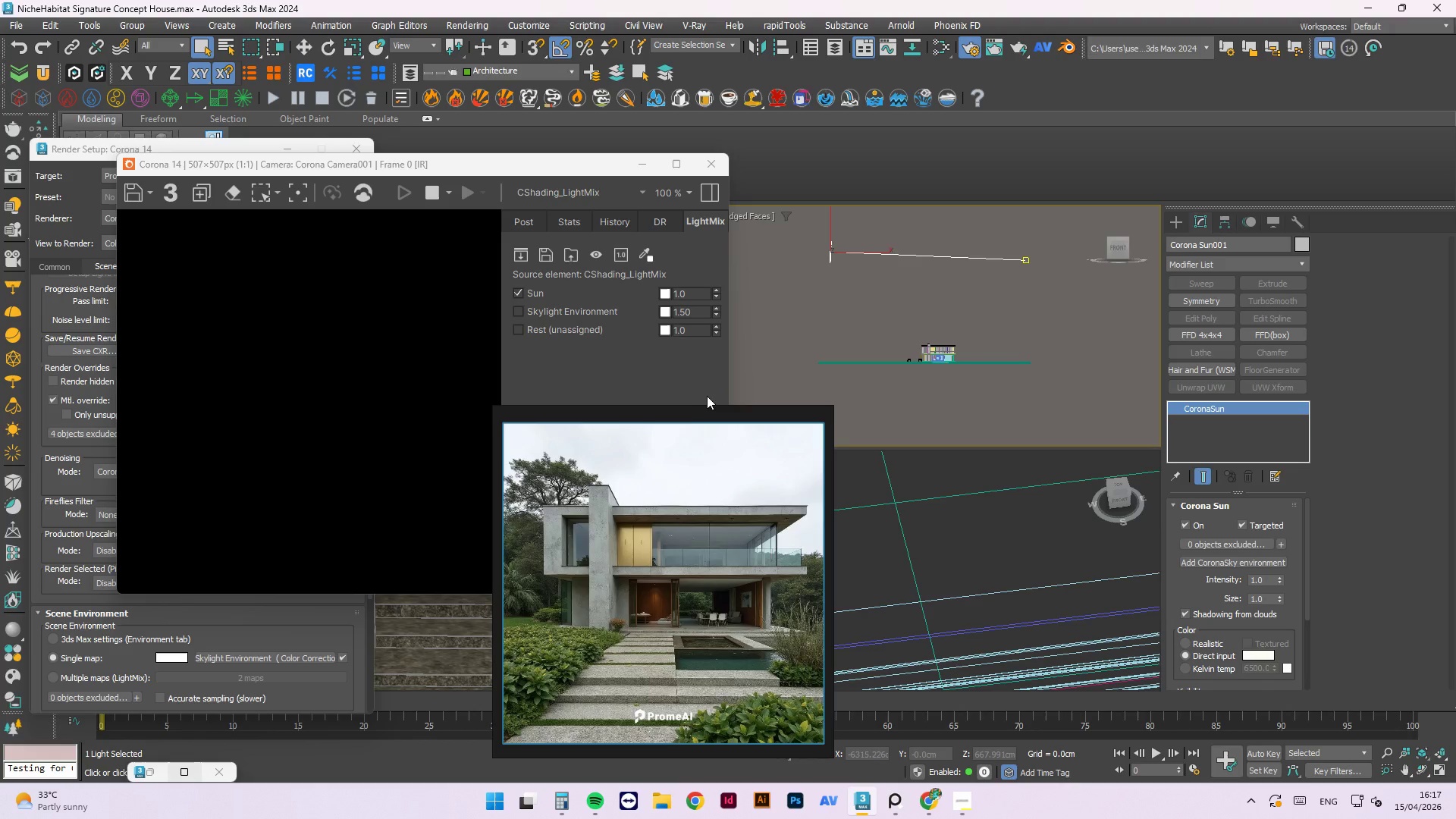 
left_click_drag(start_coordinate=[700, 411], to_coordinate=[993, 279])
 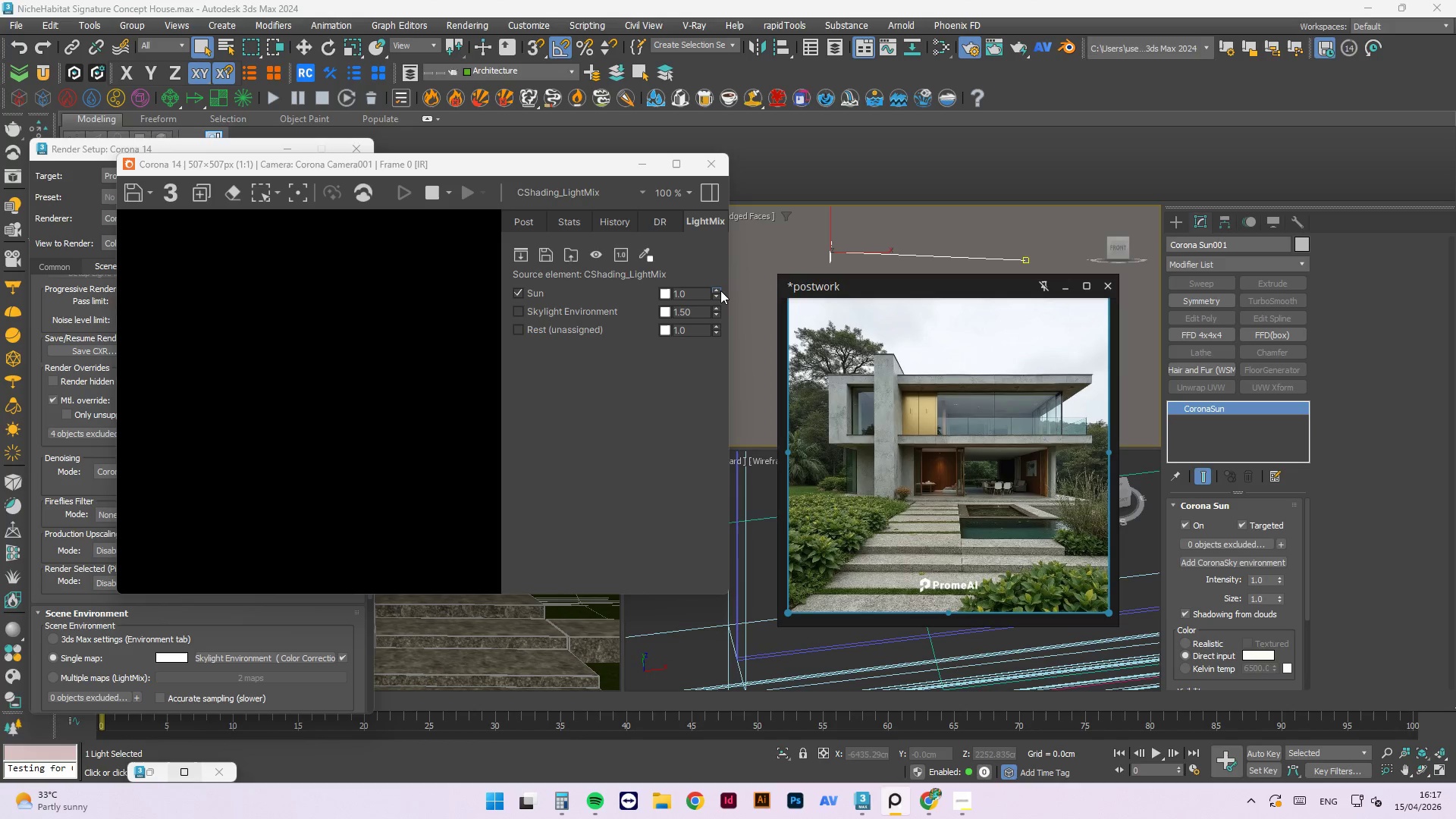 
left_click_drag(start_coordinate=[717, 290], to_coordinate=[726, 218])
 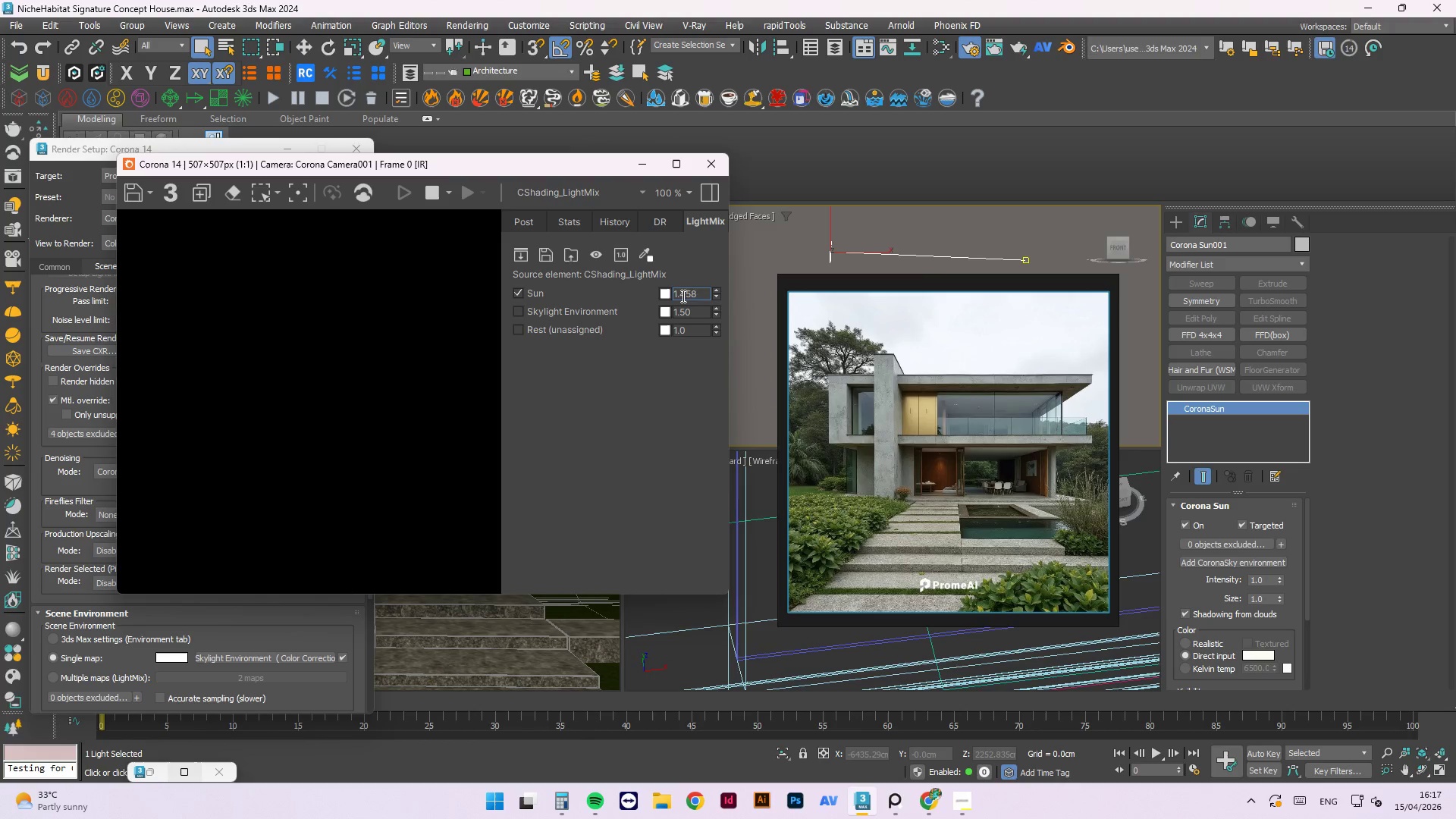 
double_click([682, 296])
 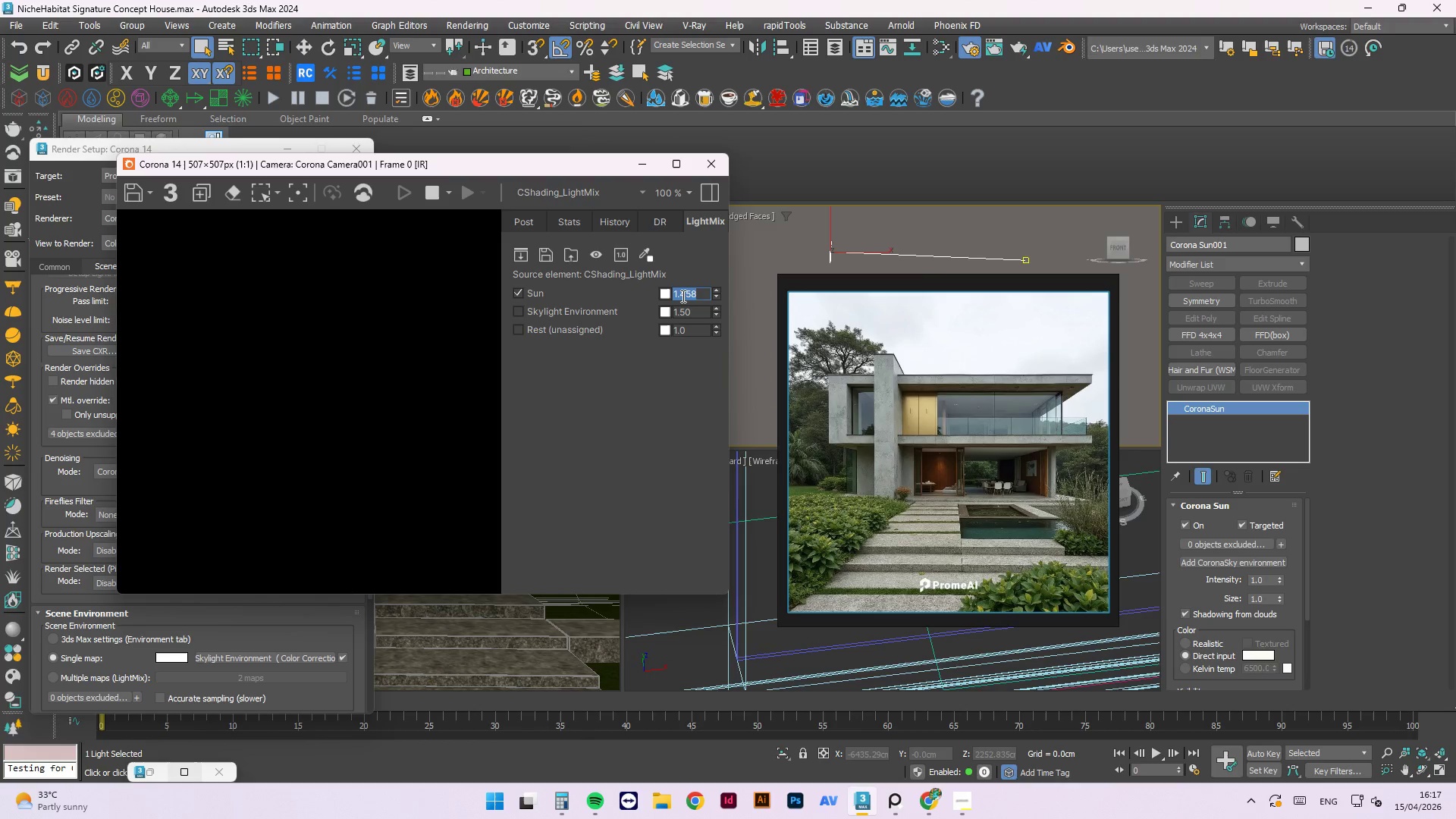 
key(Numpad1)
 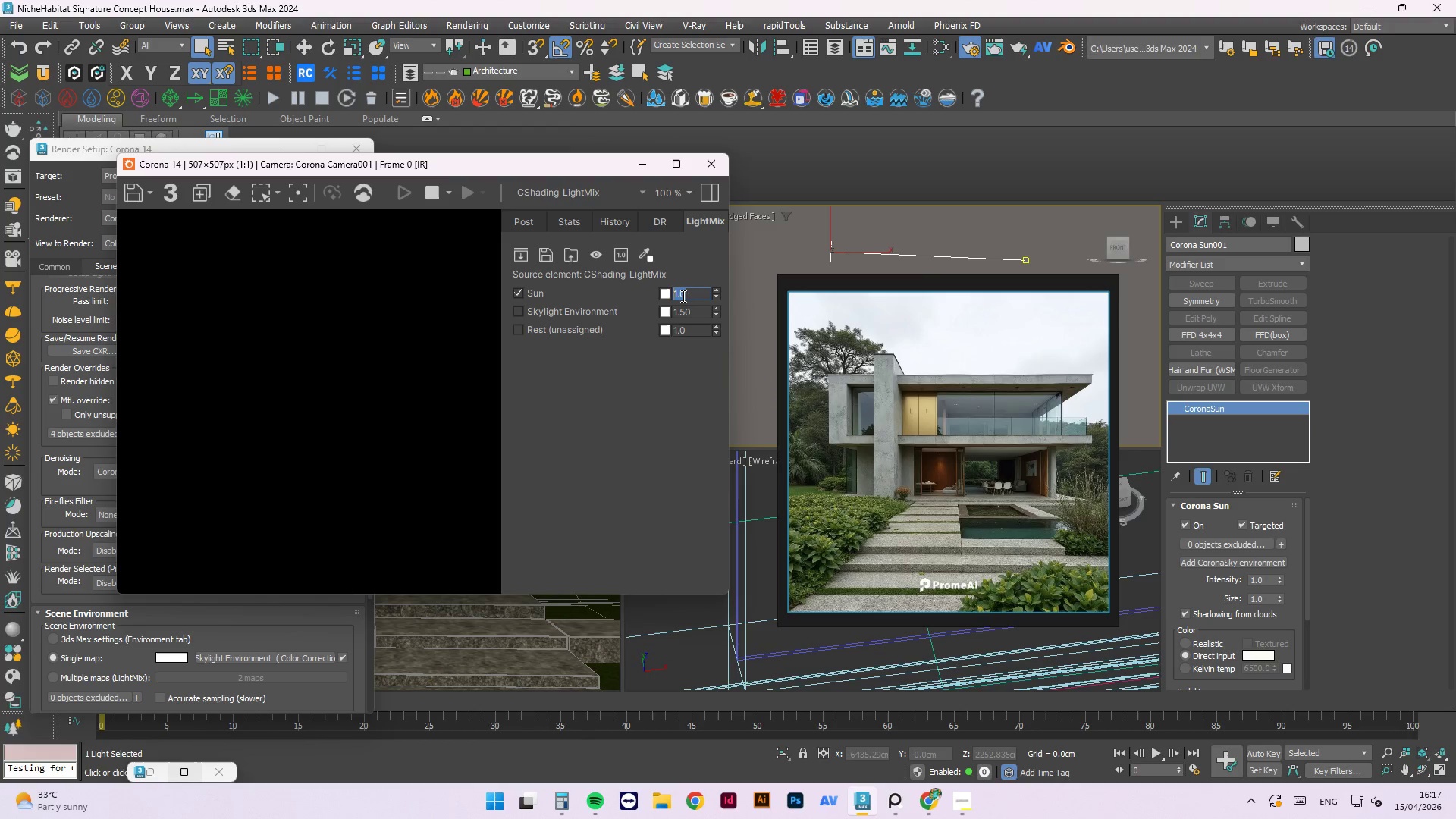 
key(NumpadEnter)
 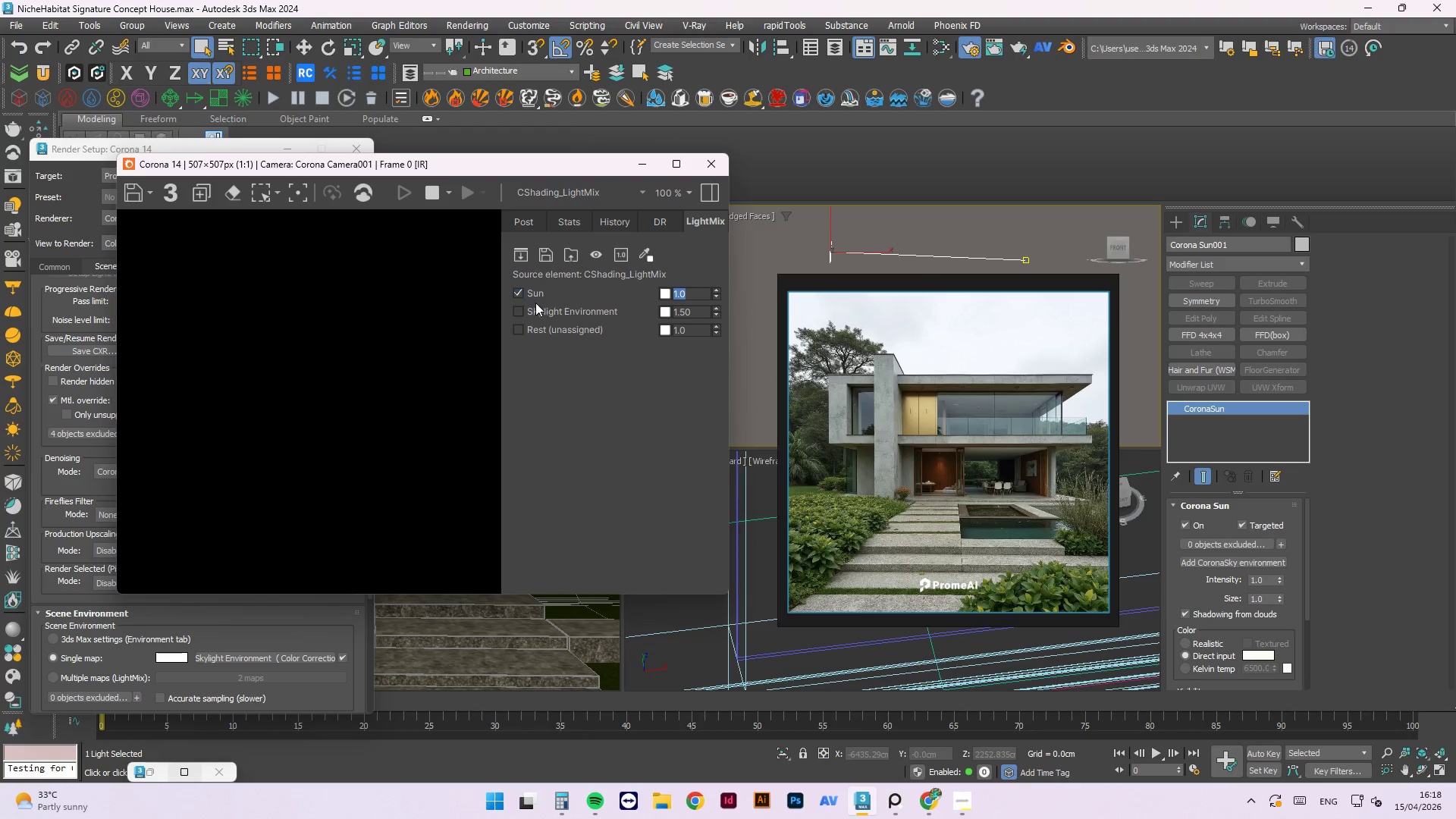 
left_click([526, 305])
 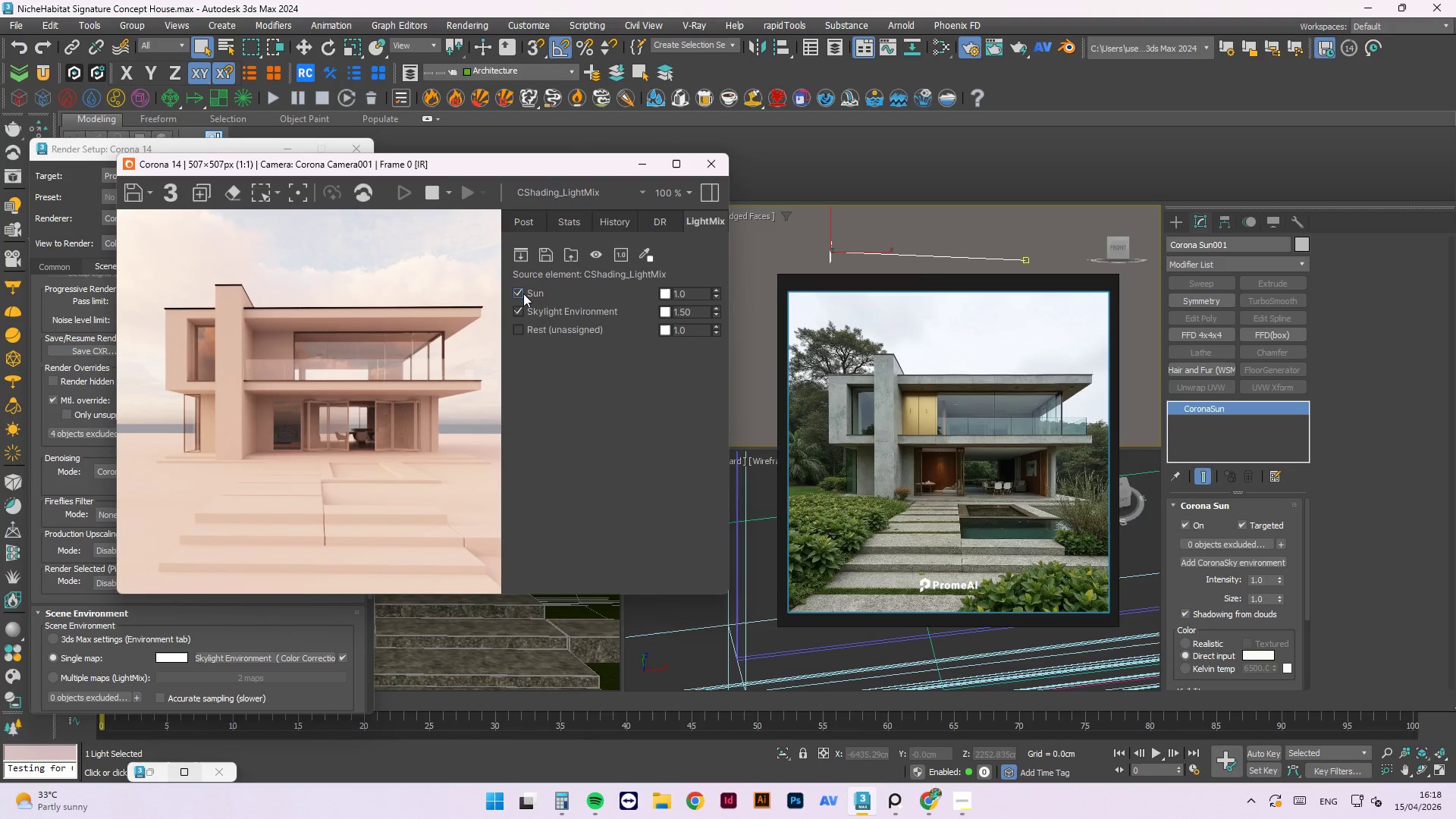 
left_click([523, 293])
 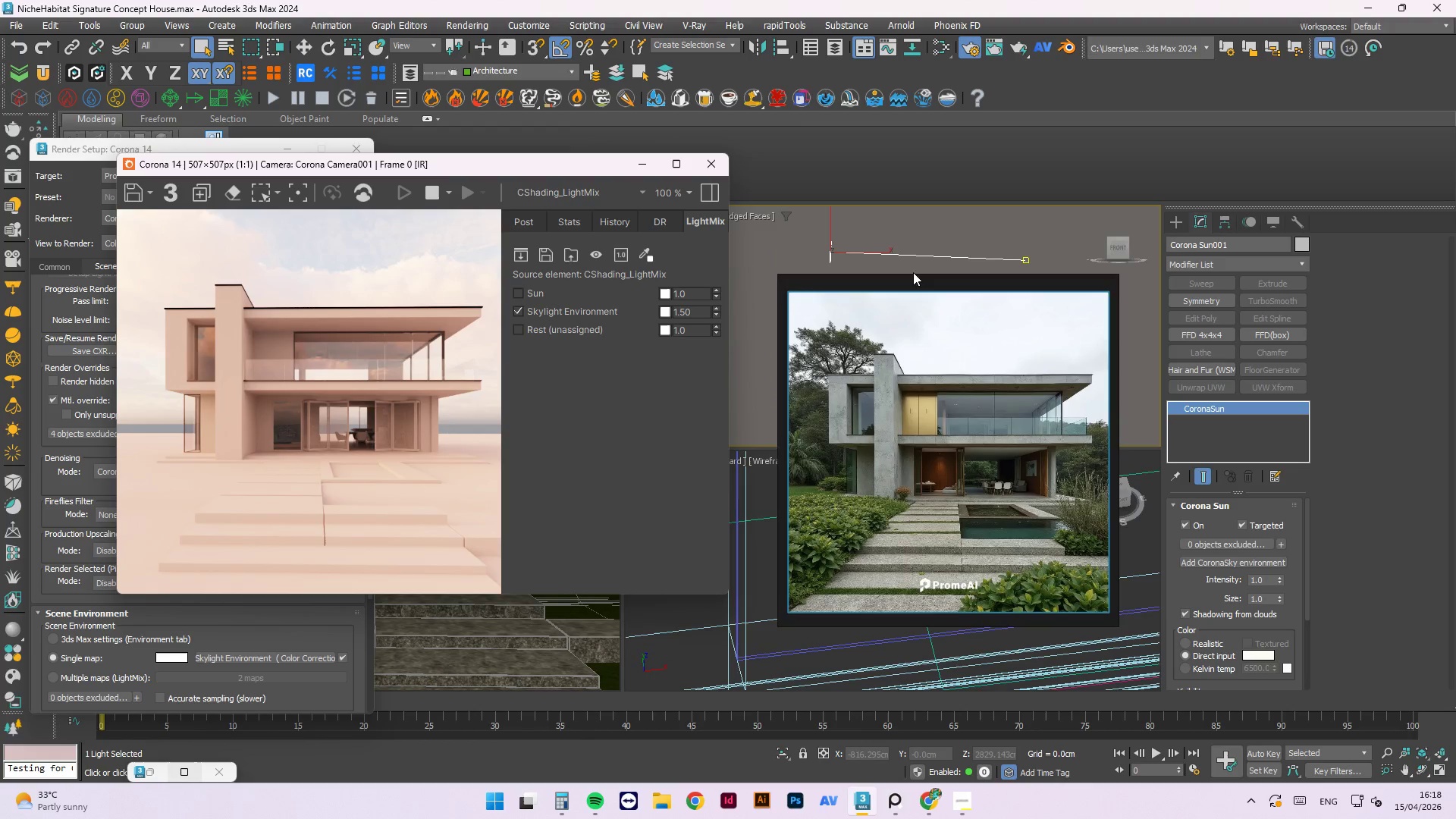 
left_click_drag(start_coordinate=[908, 286], to_coordinate=[927, 293])
 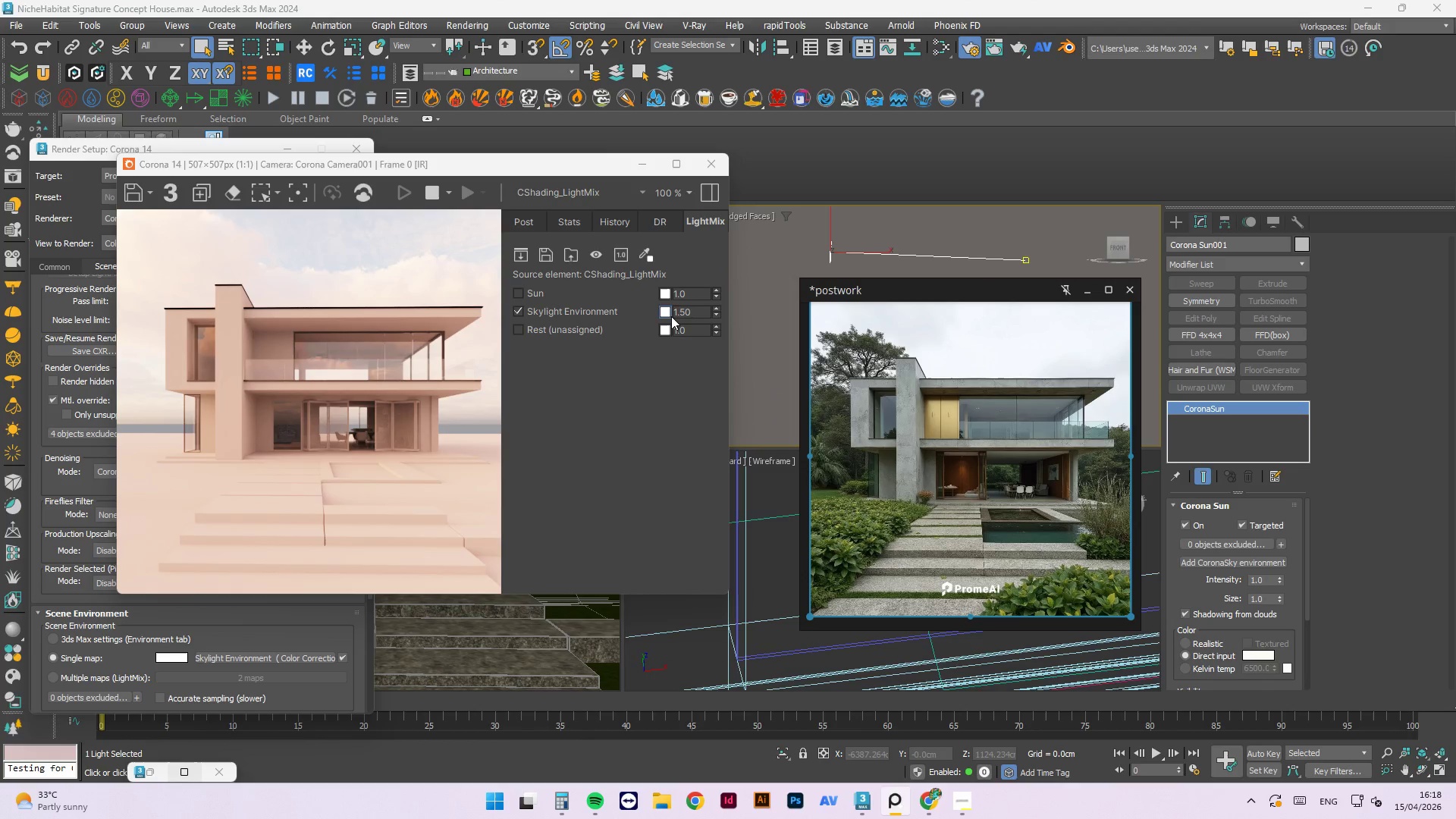 
left_click([670, 315])
 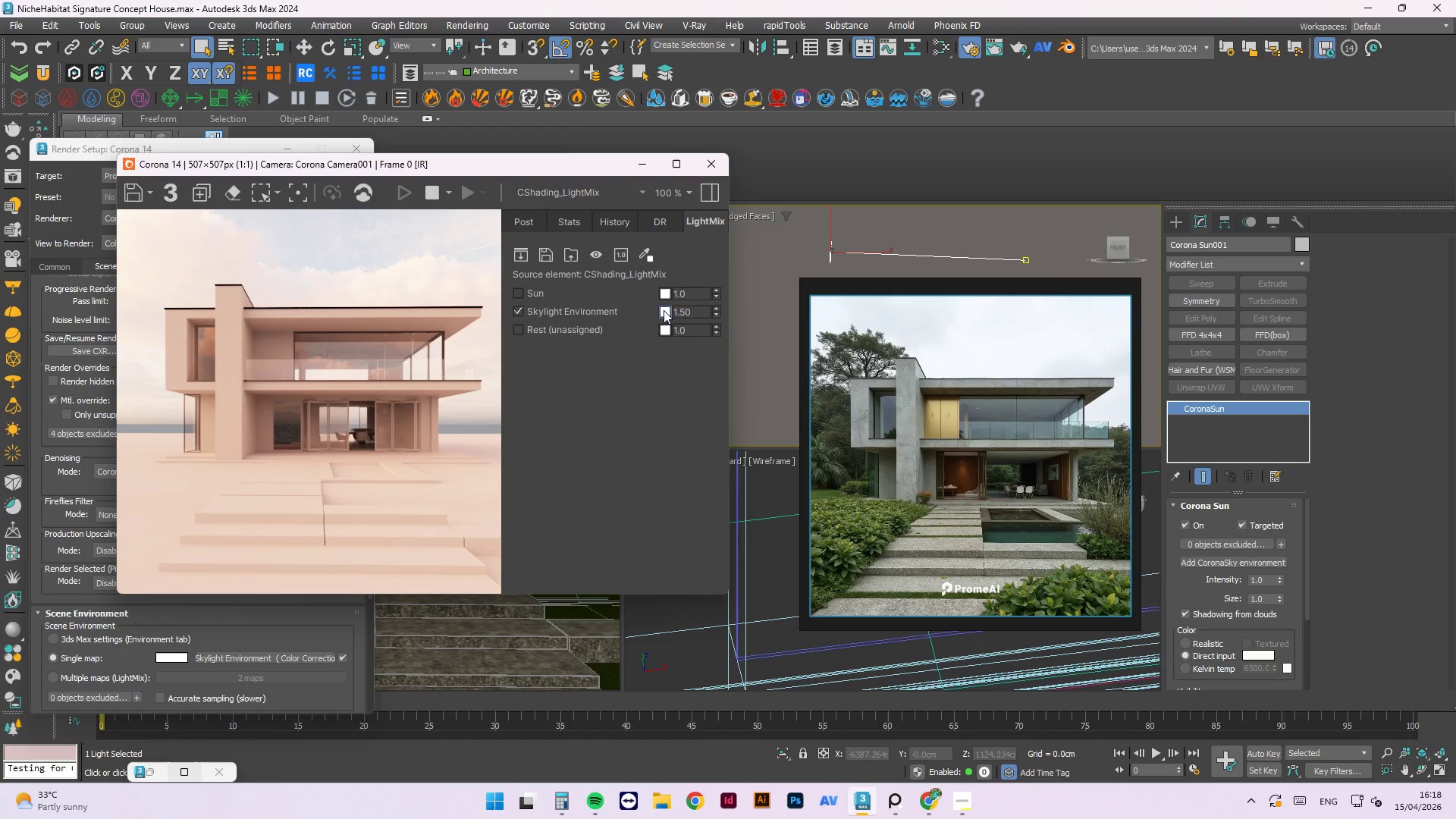 
left_click([667, 312])
 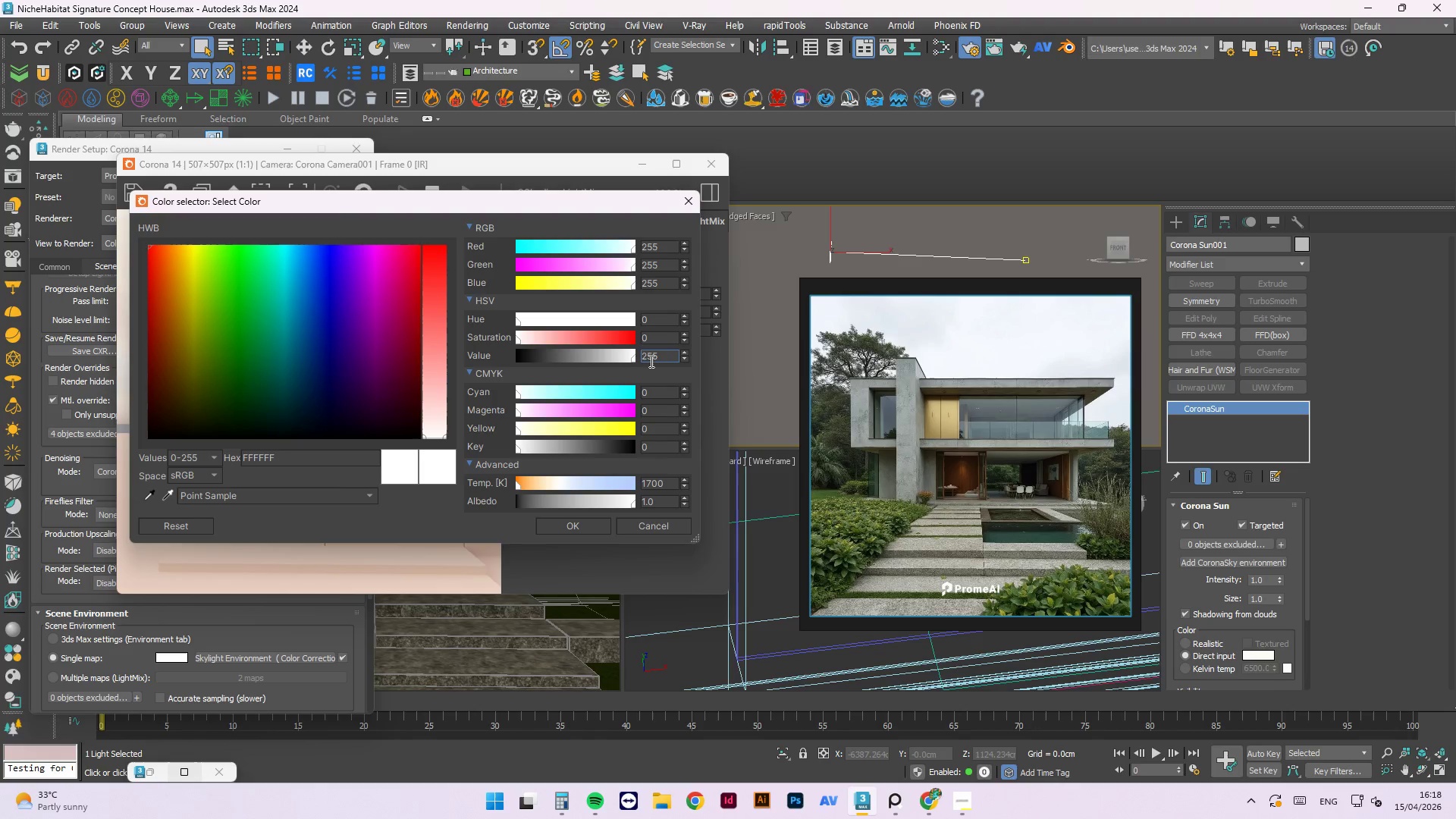 
wait(13.98)
 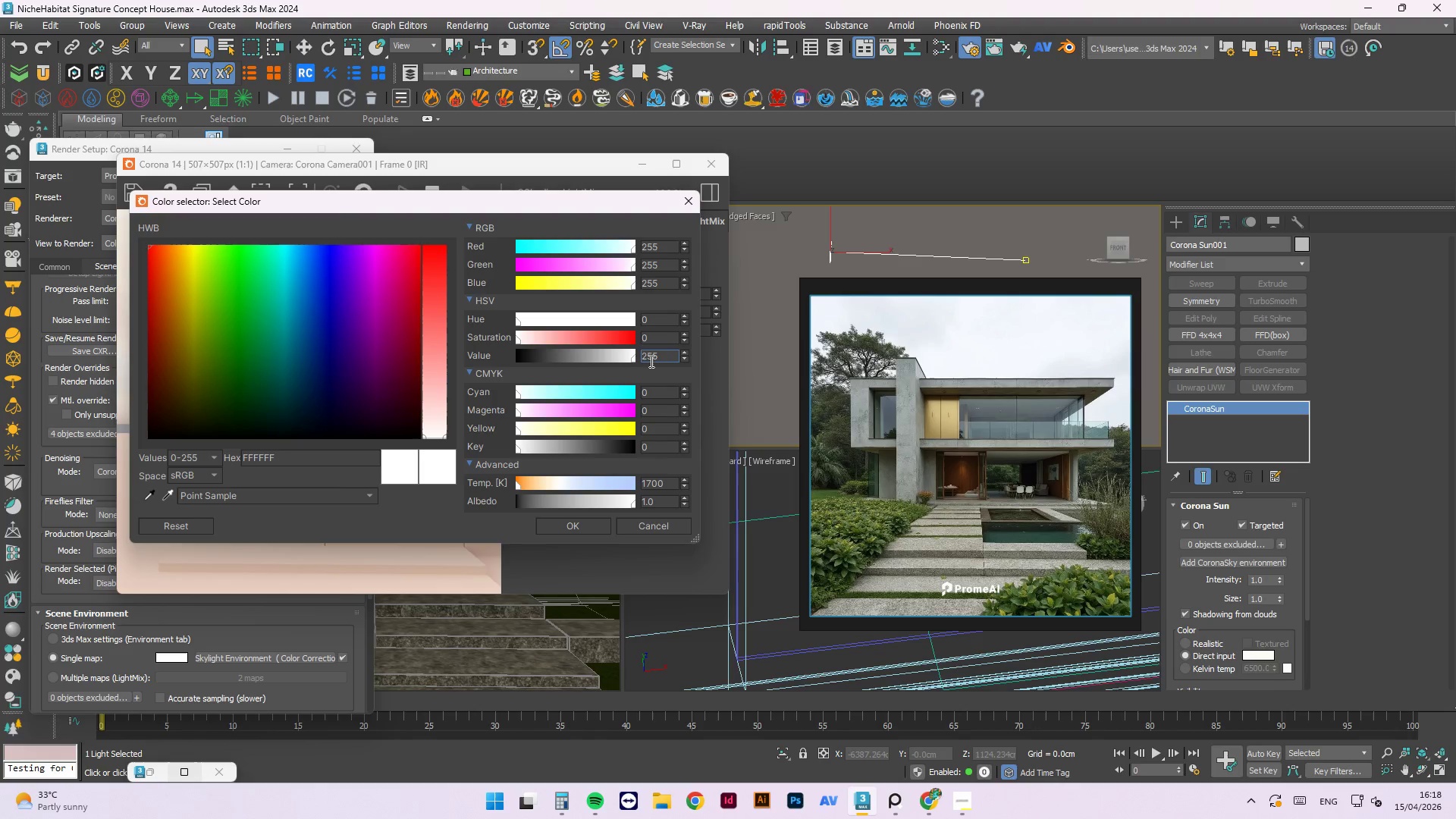 
left_click_drag(start_coordinate=[635, 506], to_coordinate=[670, 504])
 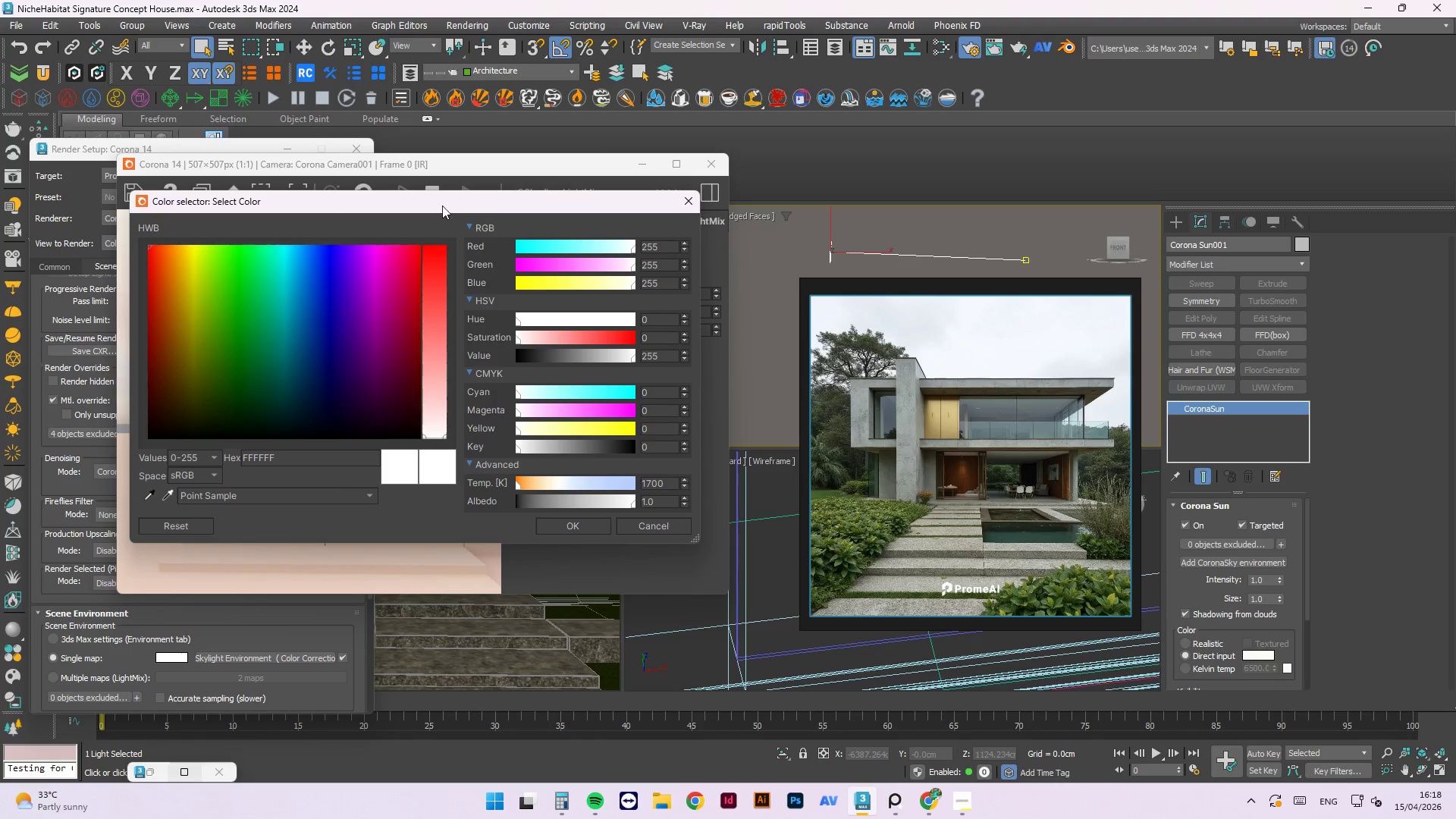 
left_click_drag(start_coordinate=[445, 203], to_coordinate=[795, 168])
 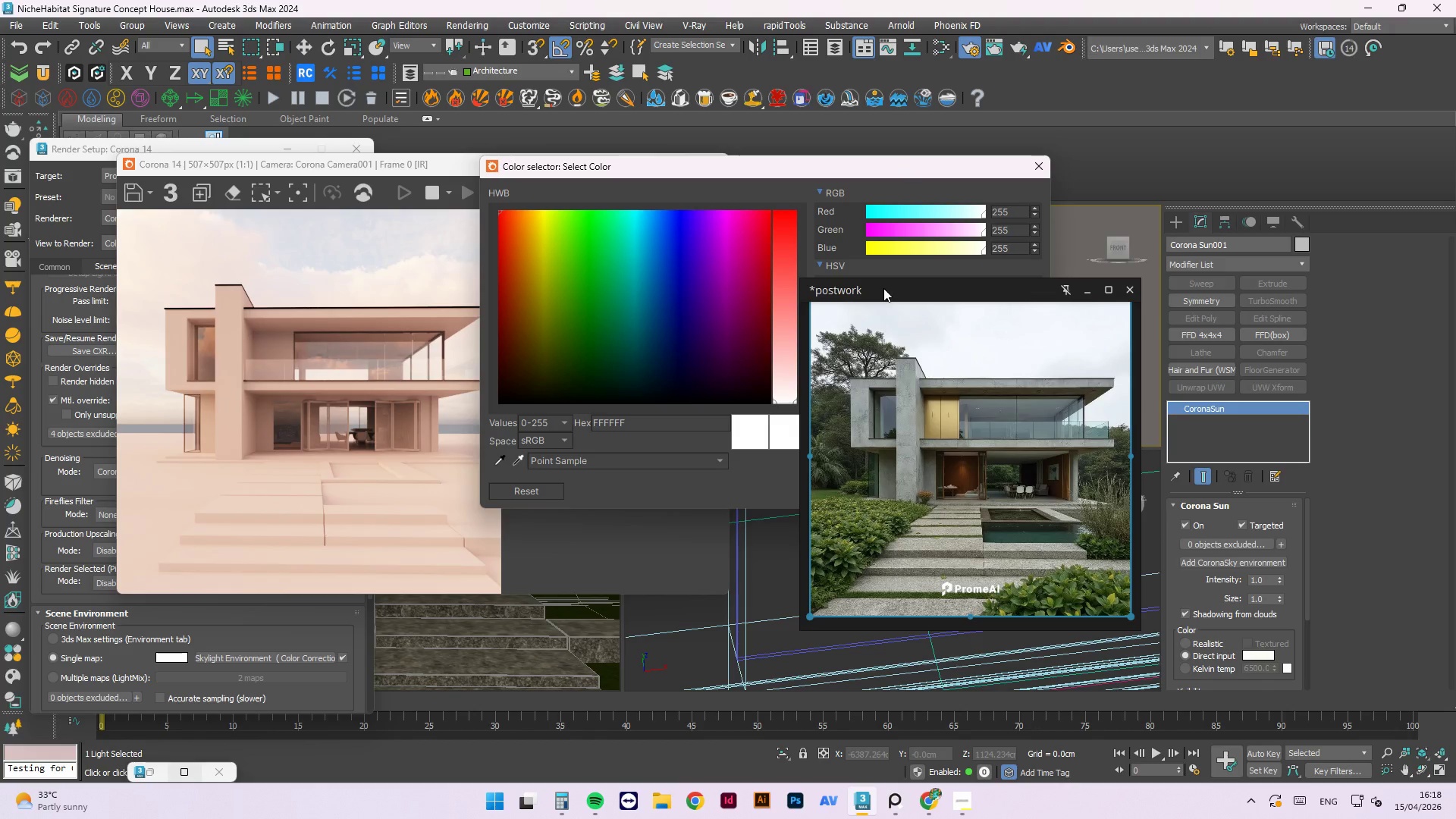 
left_click_drag(start_coordinate=[883, 288], to_coordinate=[1136, 286])
 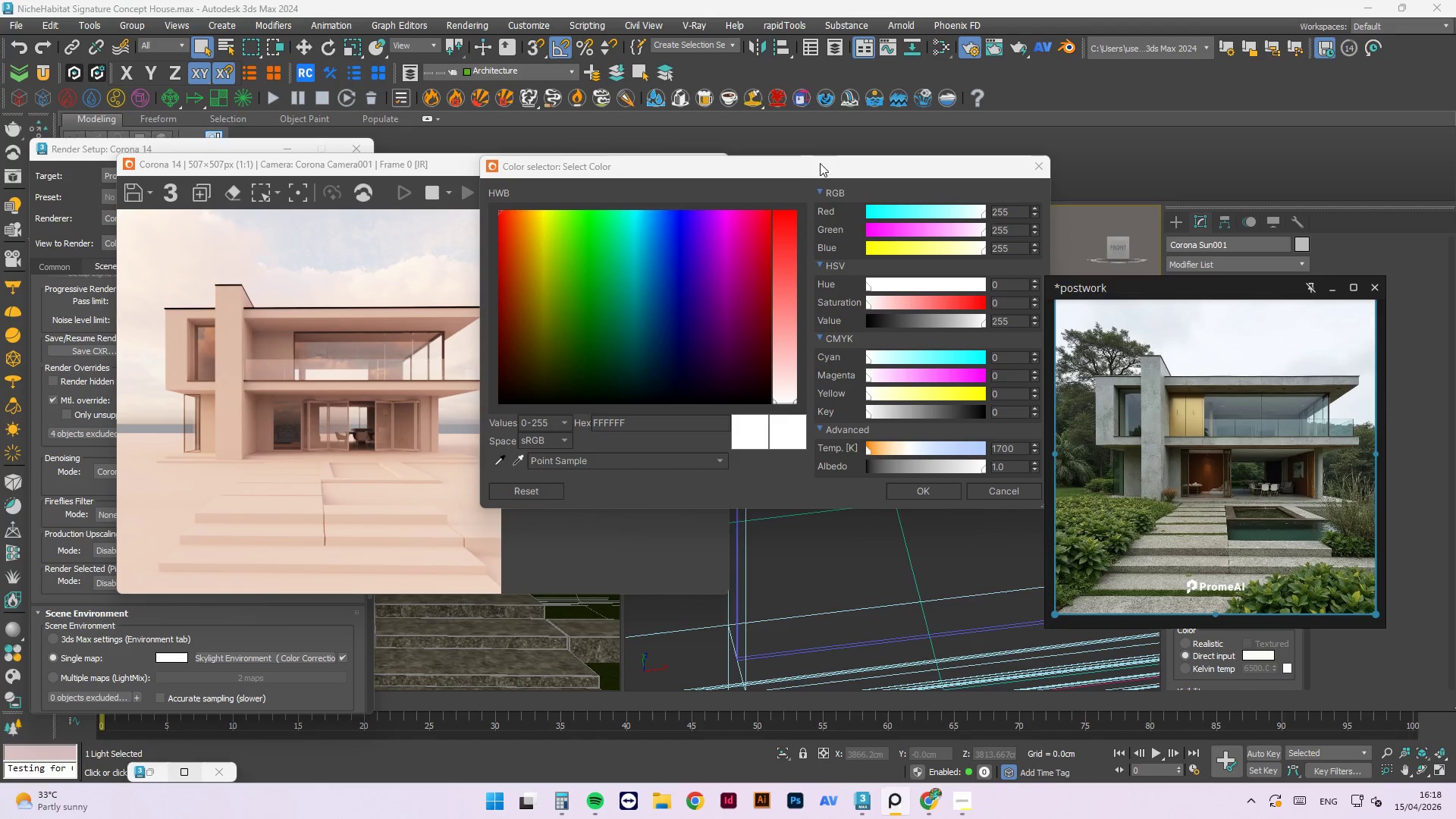 
left_click_drag(start_coordinate=[824, 167], to_coordinate=[847, 174])
 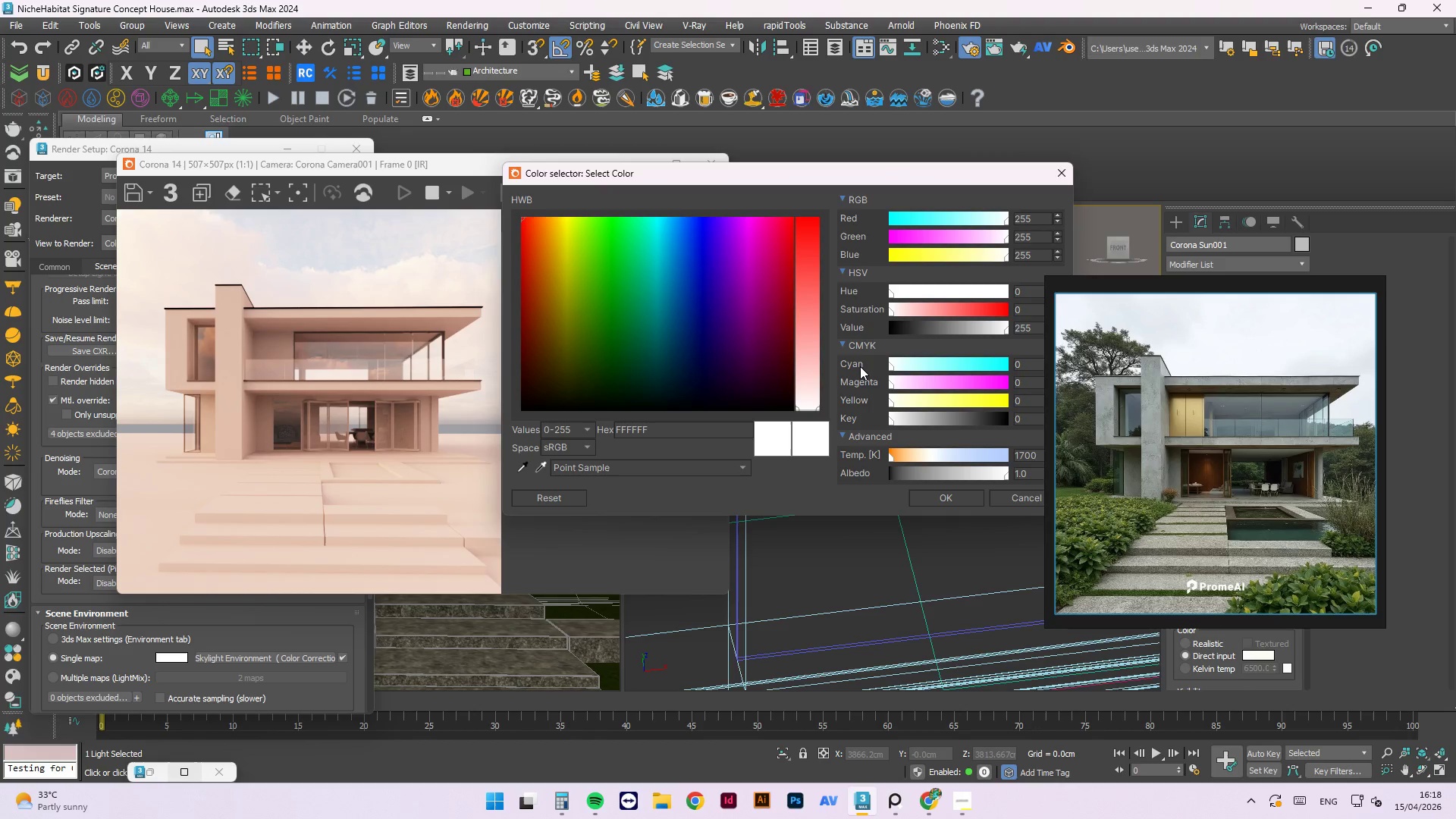 
wait(18.06)
 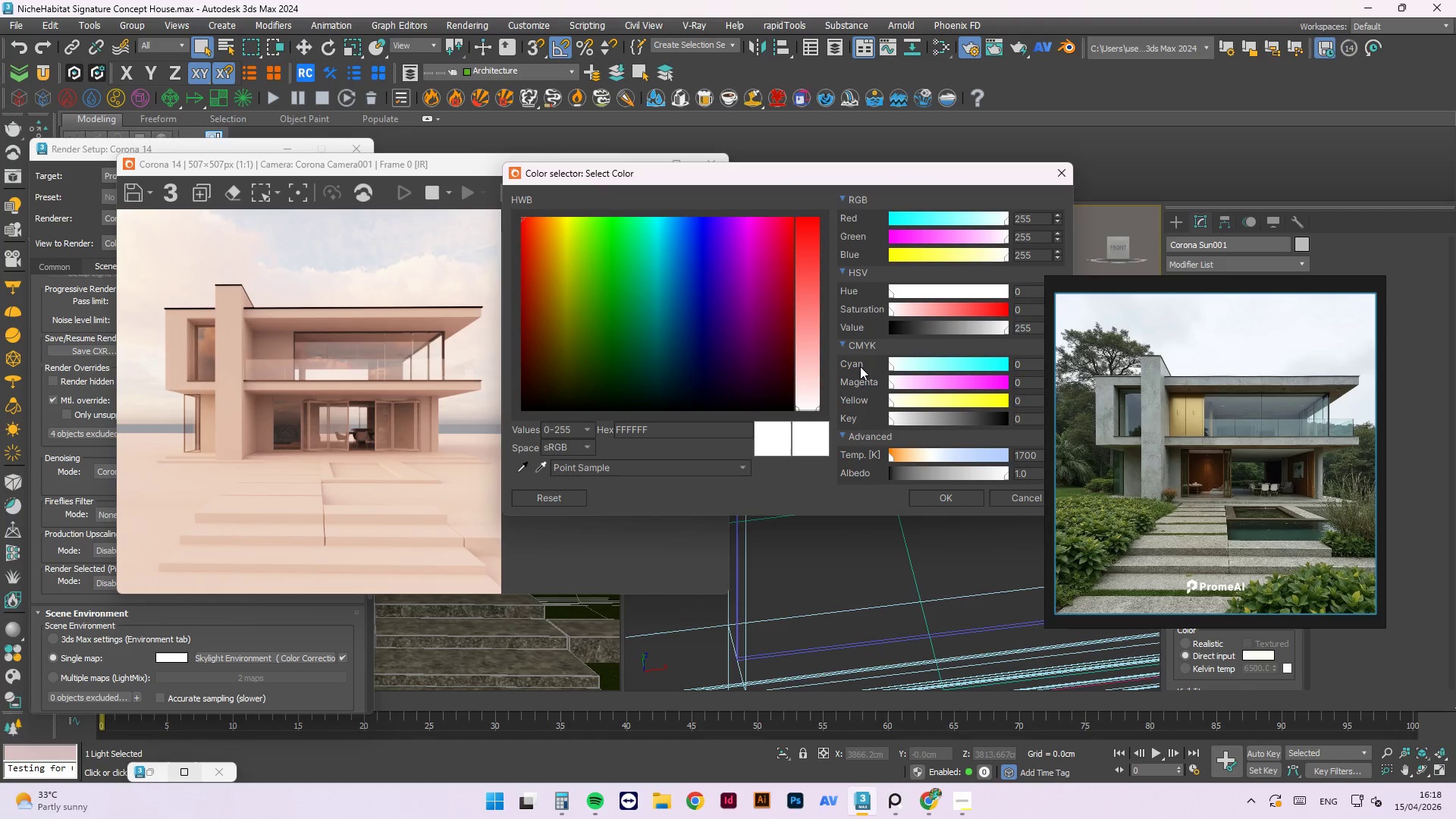 
left_click_drag(start_coordinate=[893, 457], to_coordinate=[952, 457])
 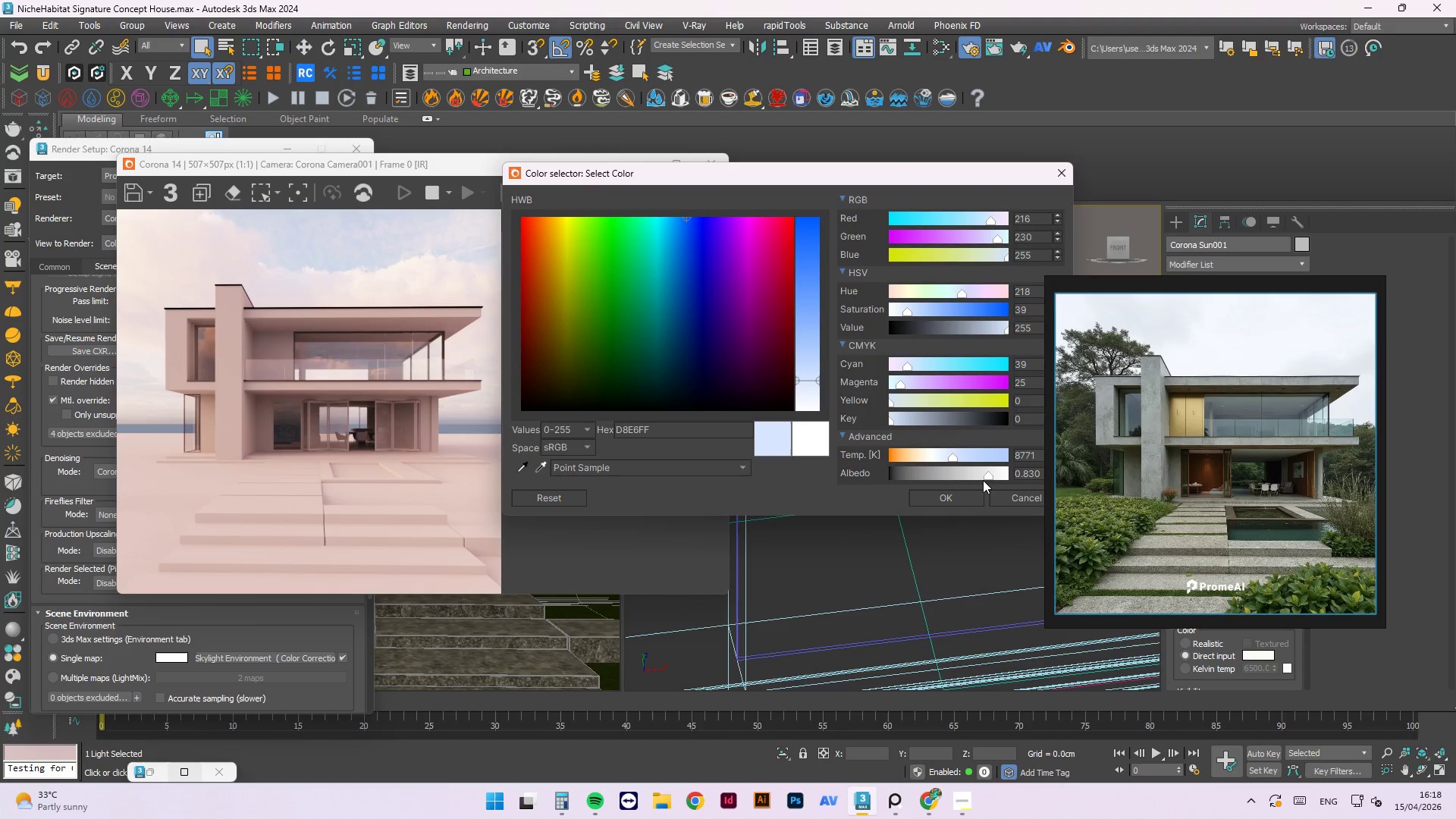 
left_click_drag(start_coordinate=[990, 475], to_coordinate=[993, 471])
 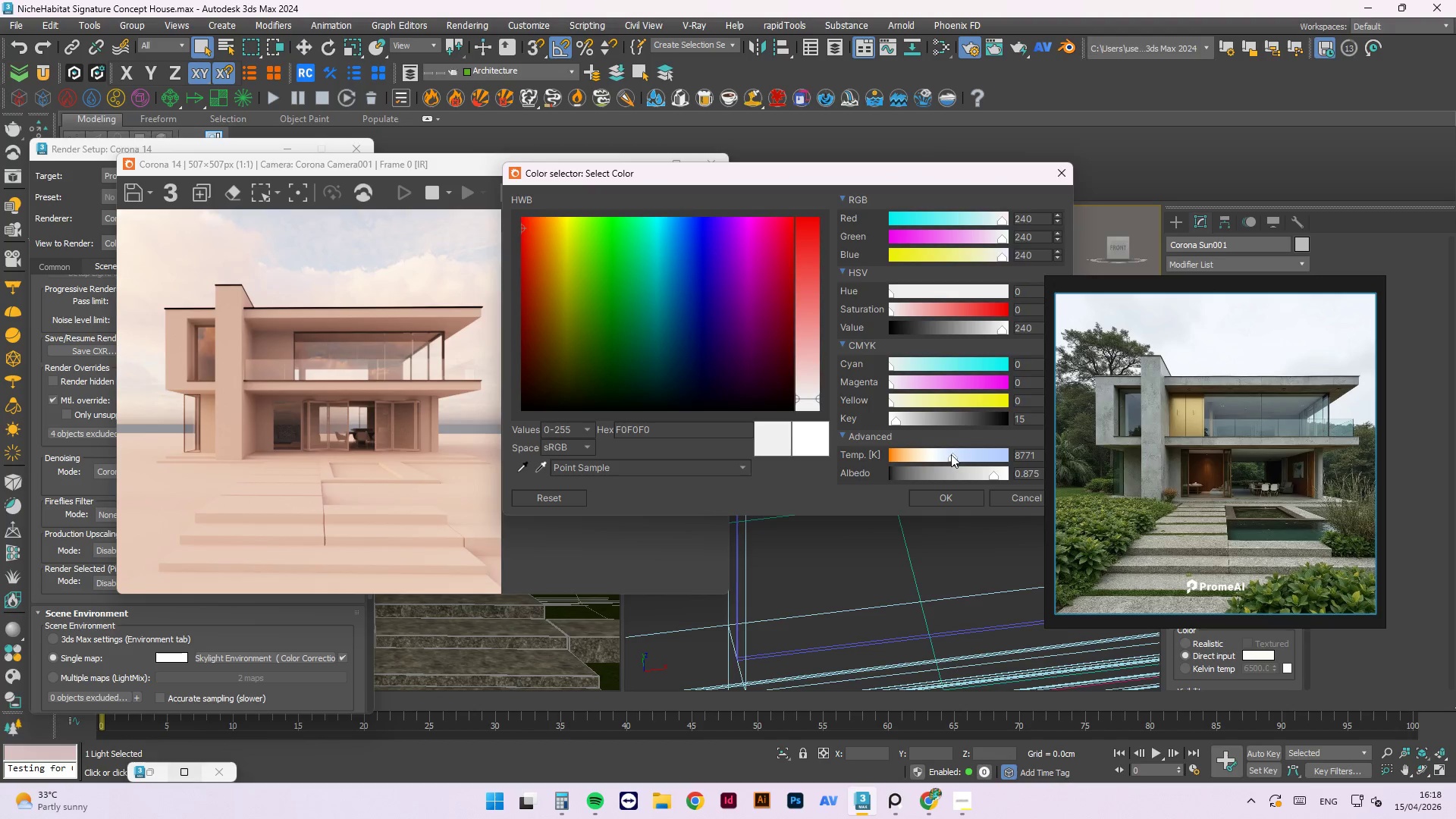 
left_click_drag(start_coordinate=[949, 454], to_coordinate=[986, 451])
 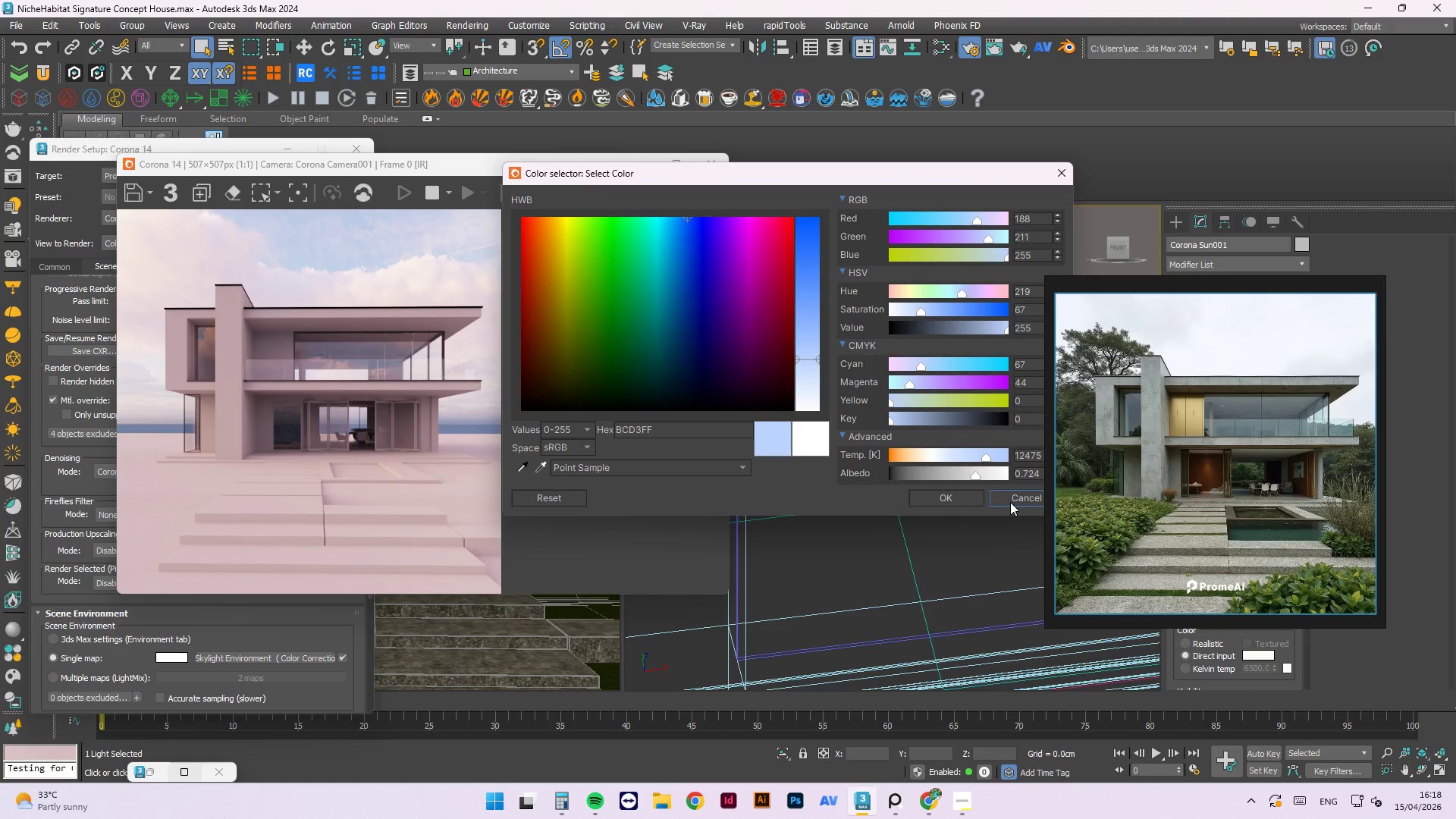 
left_click([1010, 502])
 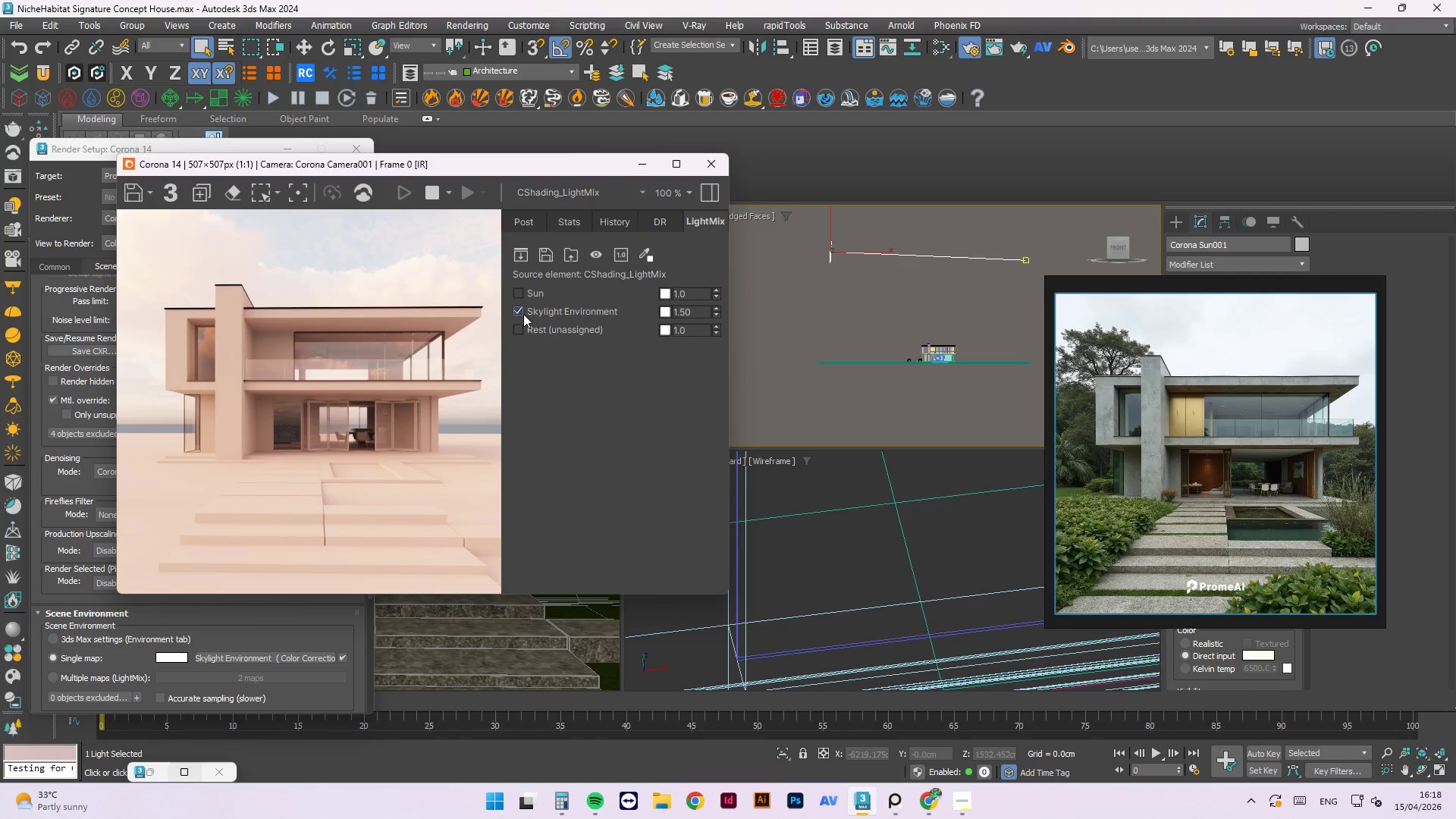 
left_click_drag(start_coordinate=[701, 312], to_coordinate=[571, 312])
 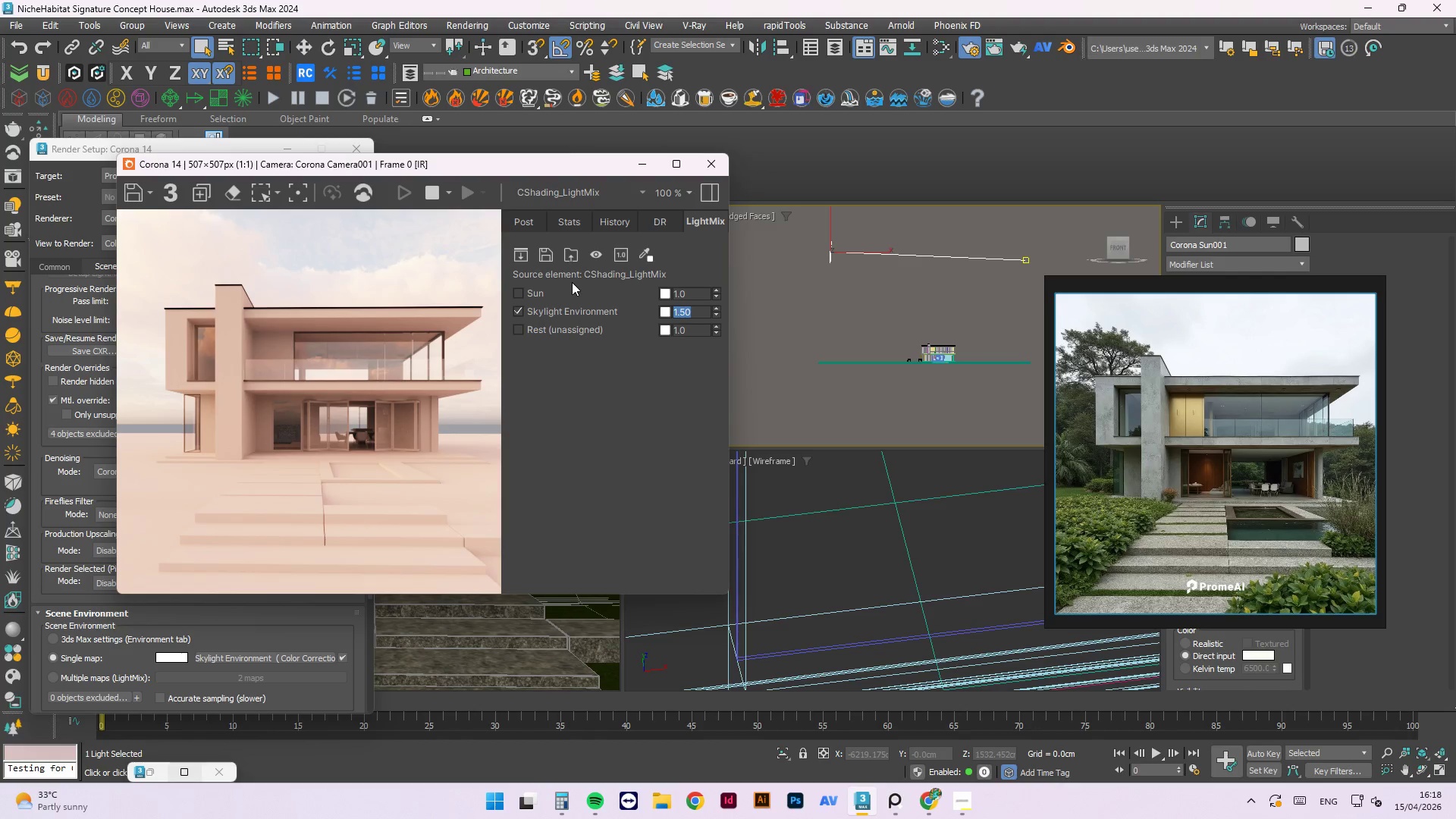 
key(Numpad1)
 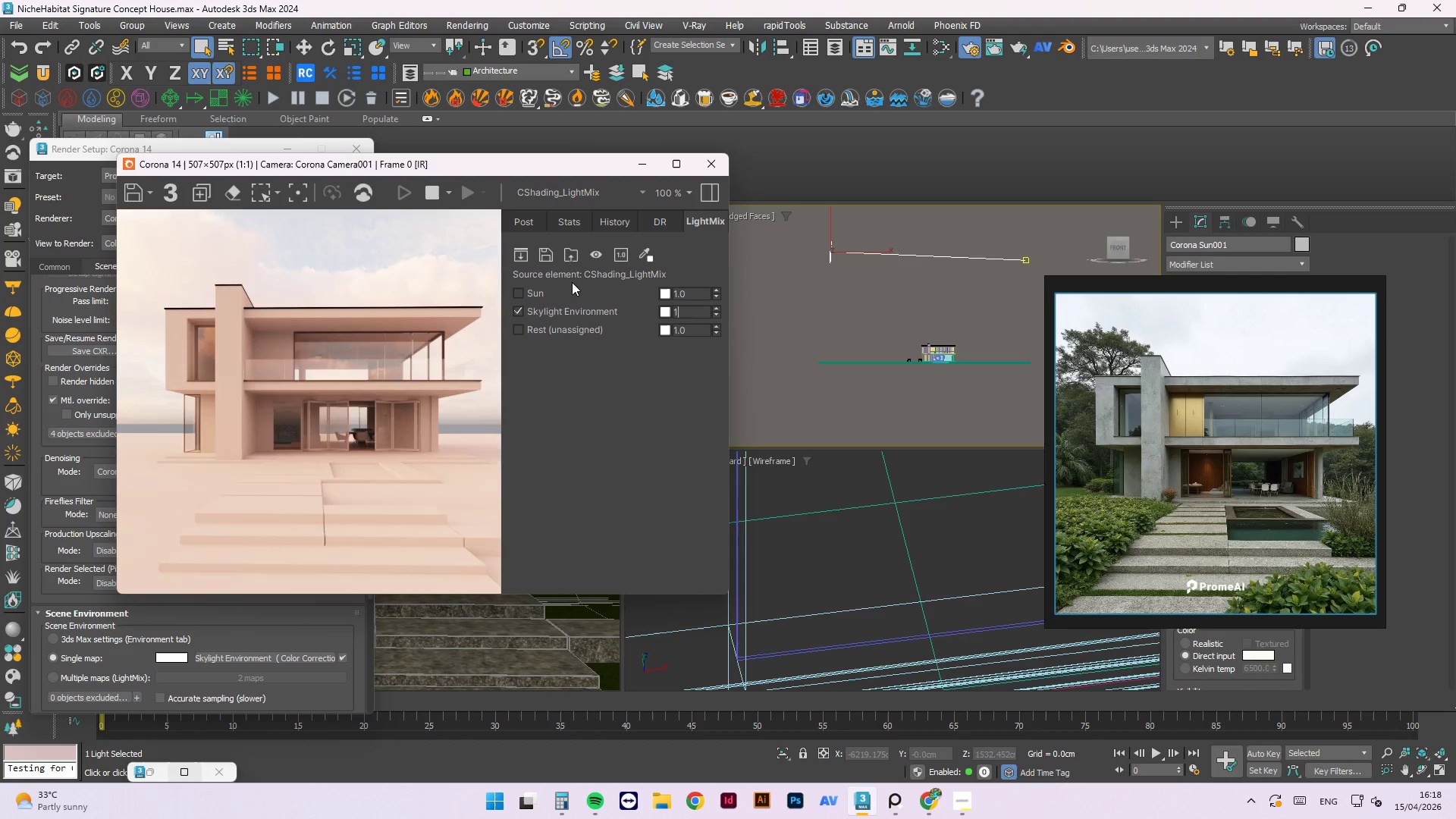 
key(NumpadEnter)
 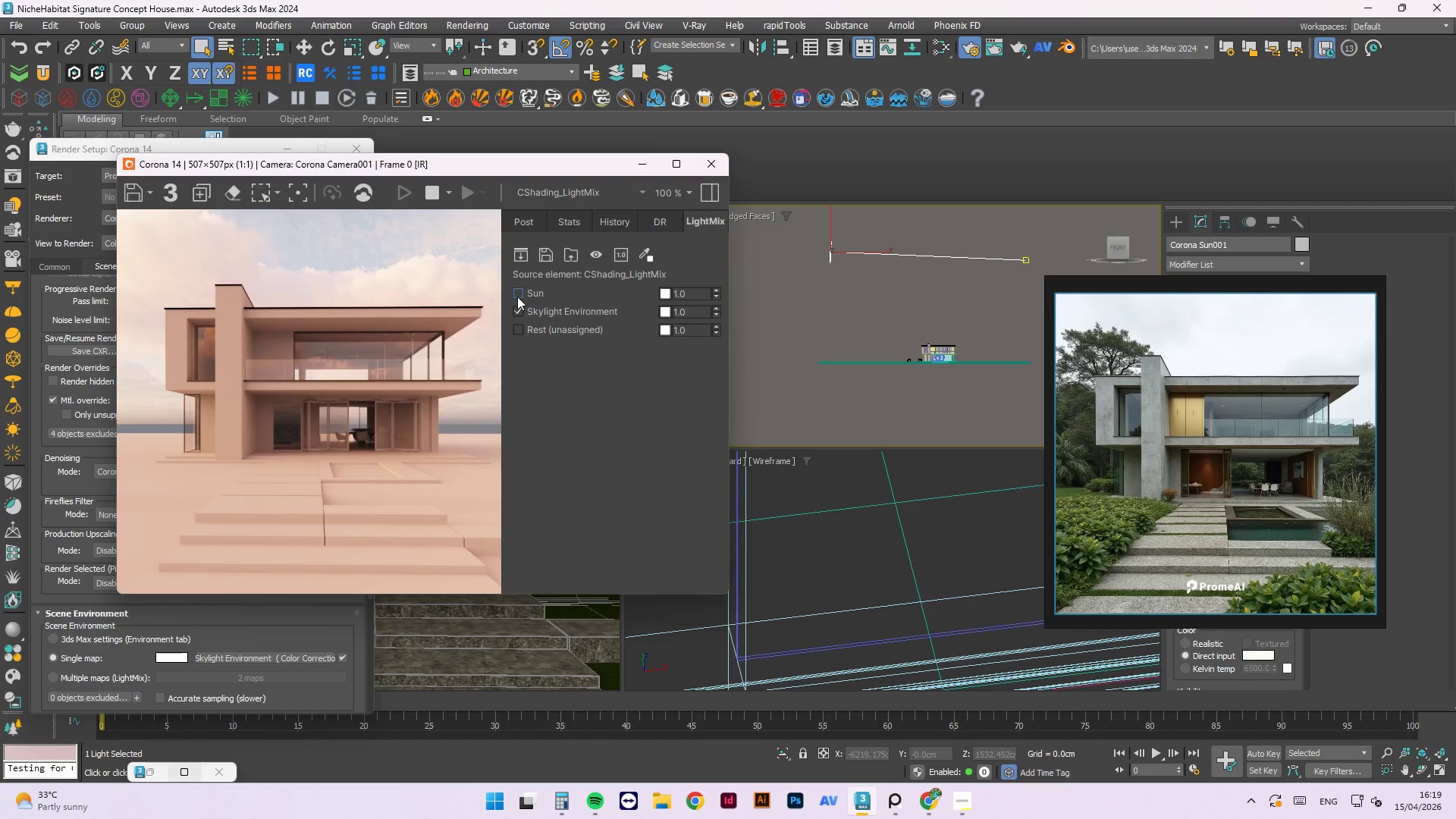 
wait(5.94)
 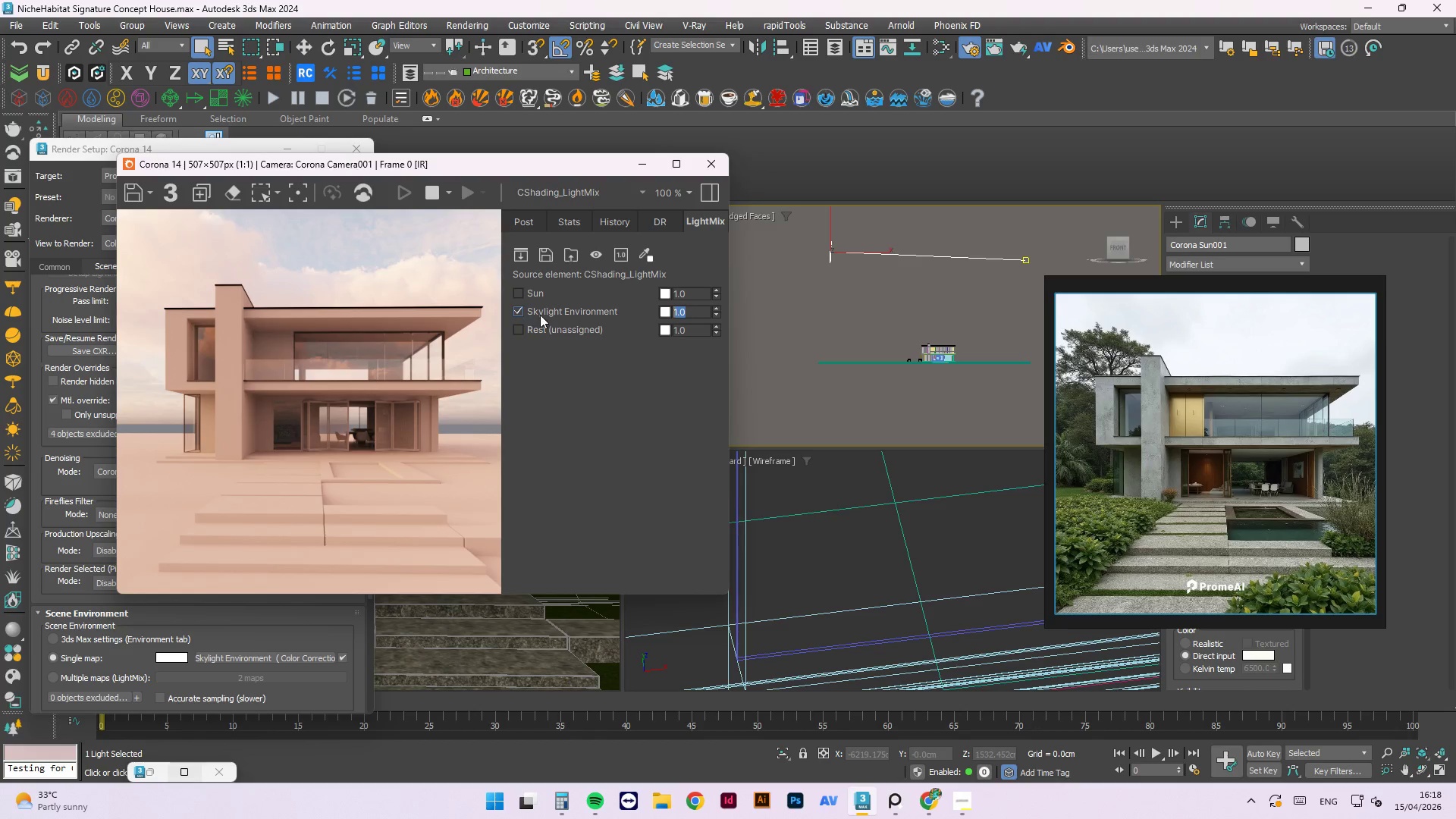 
mouse_move([539, 261])
 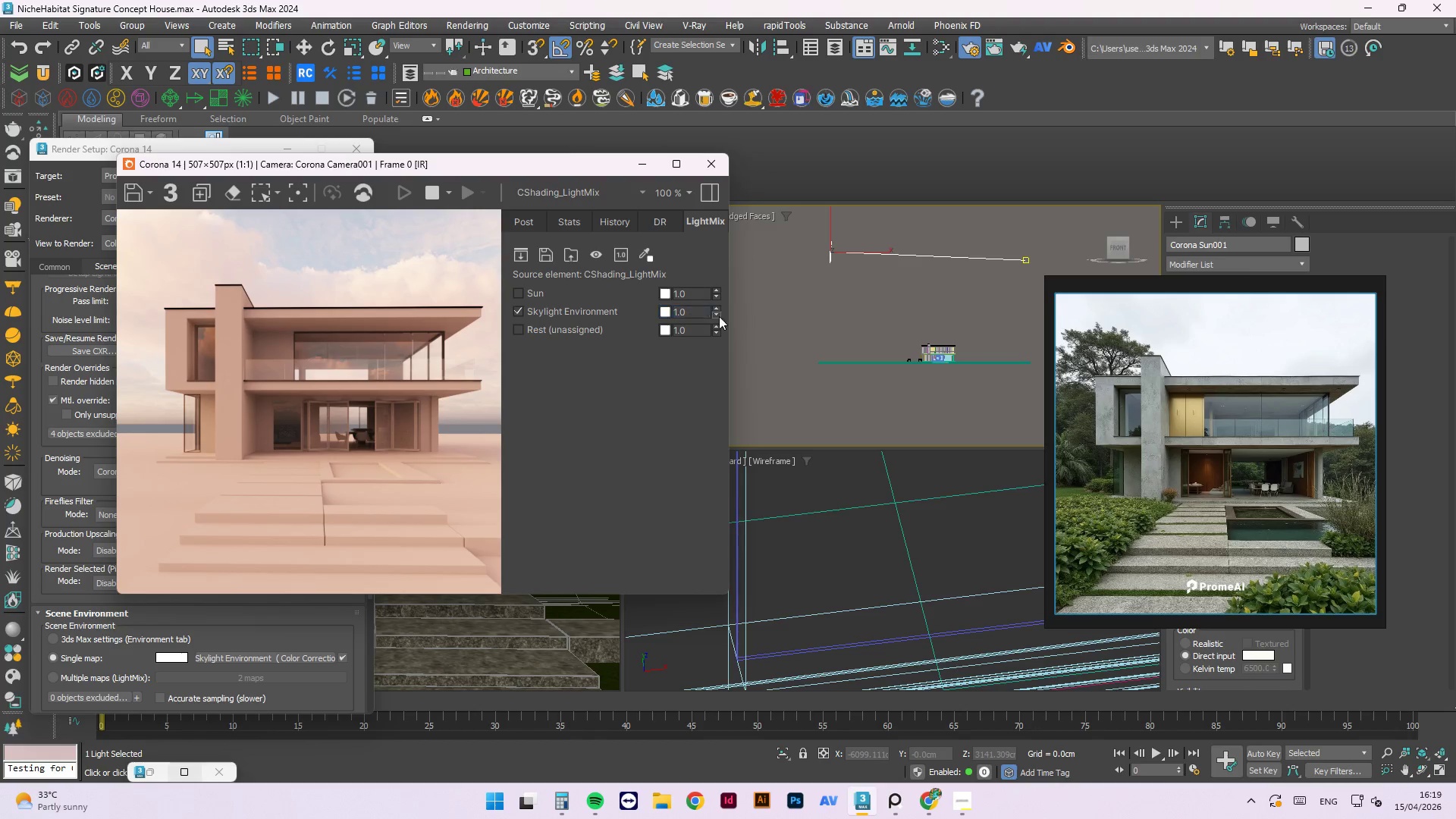 
left_click_drag(start_coordinate=[719, 314], to_coordinate=[723, 391])
 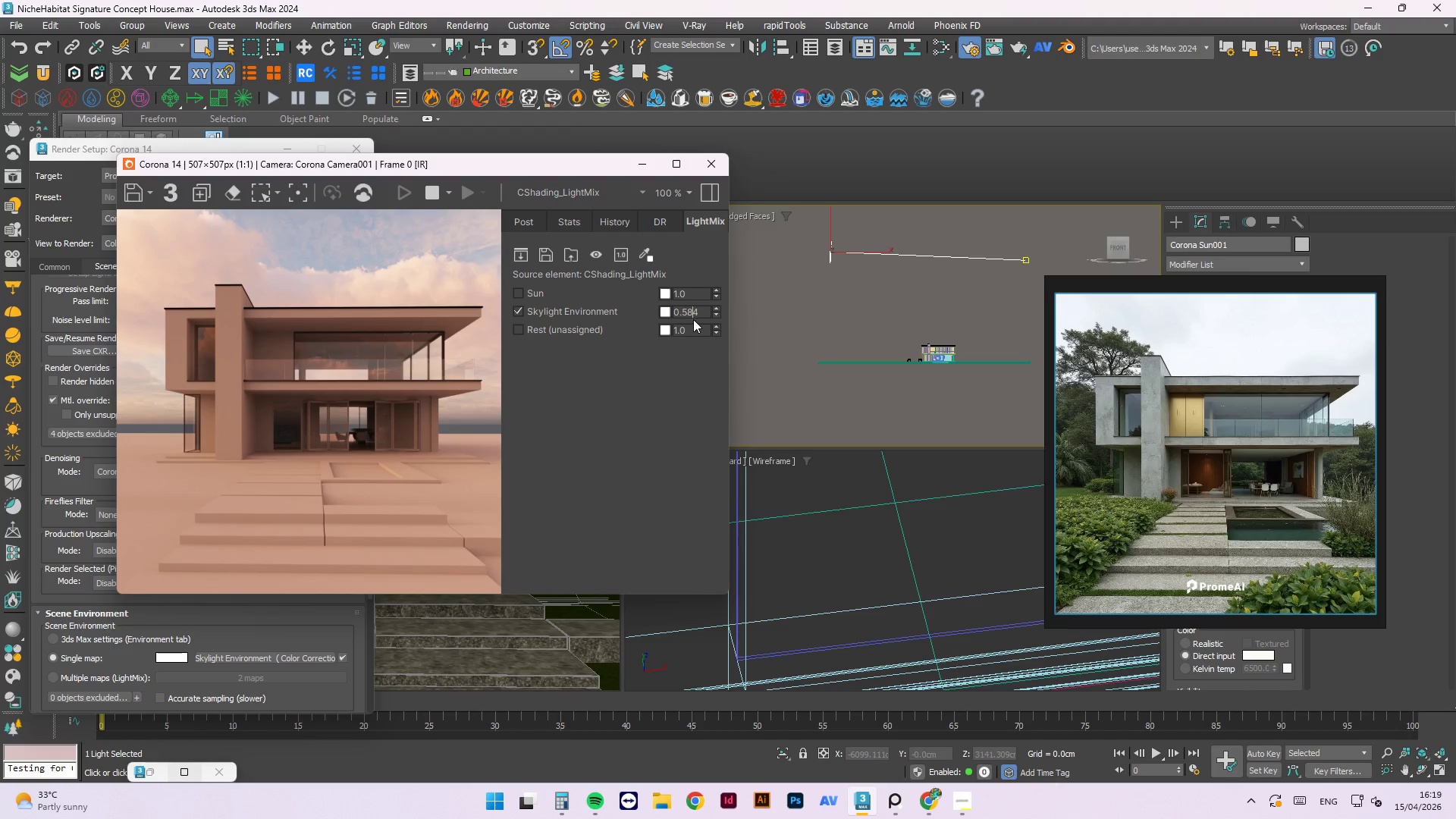 
double_click([690, 309])
 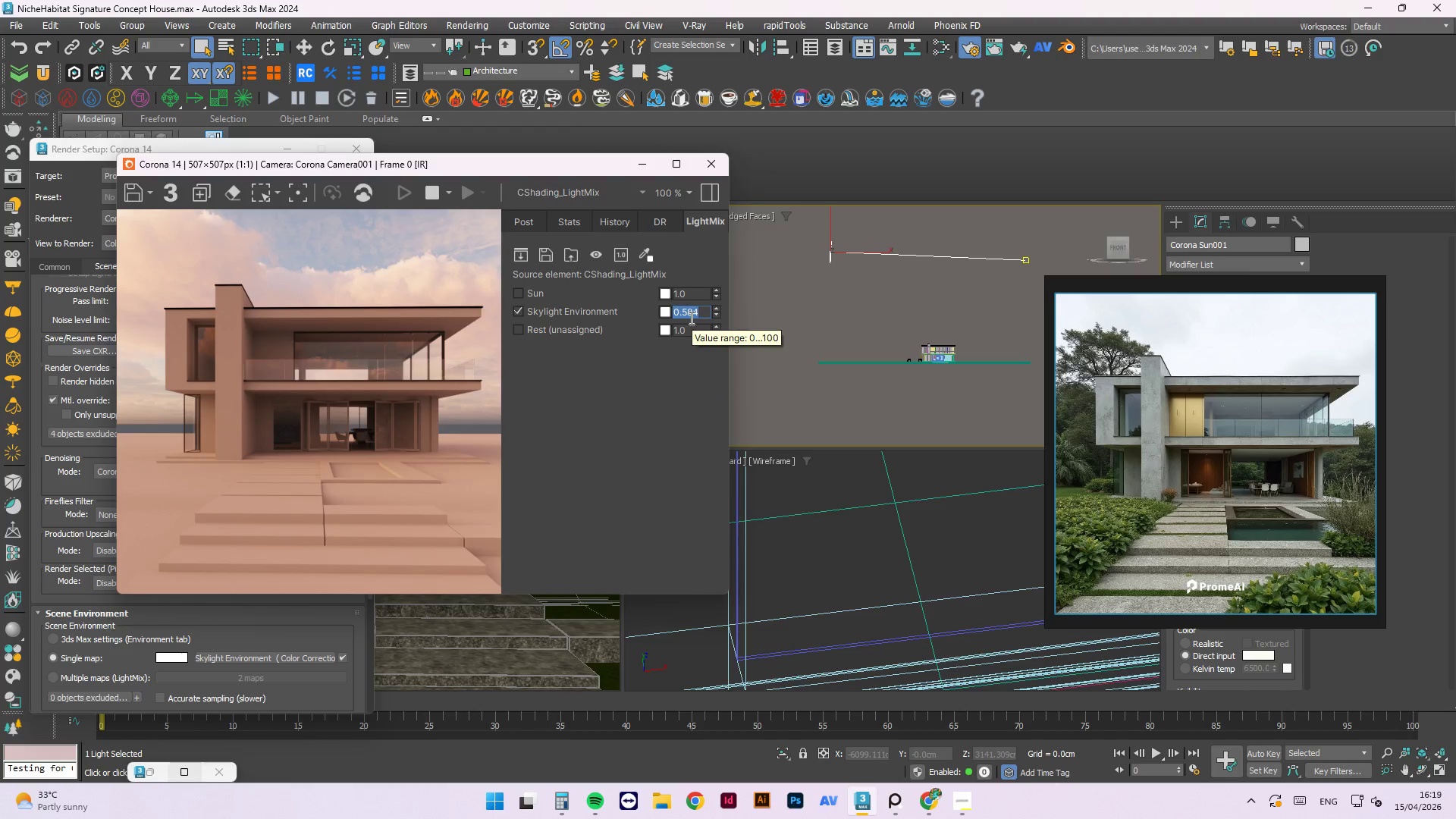 
key(Numpad1)
 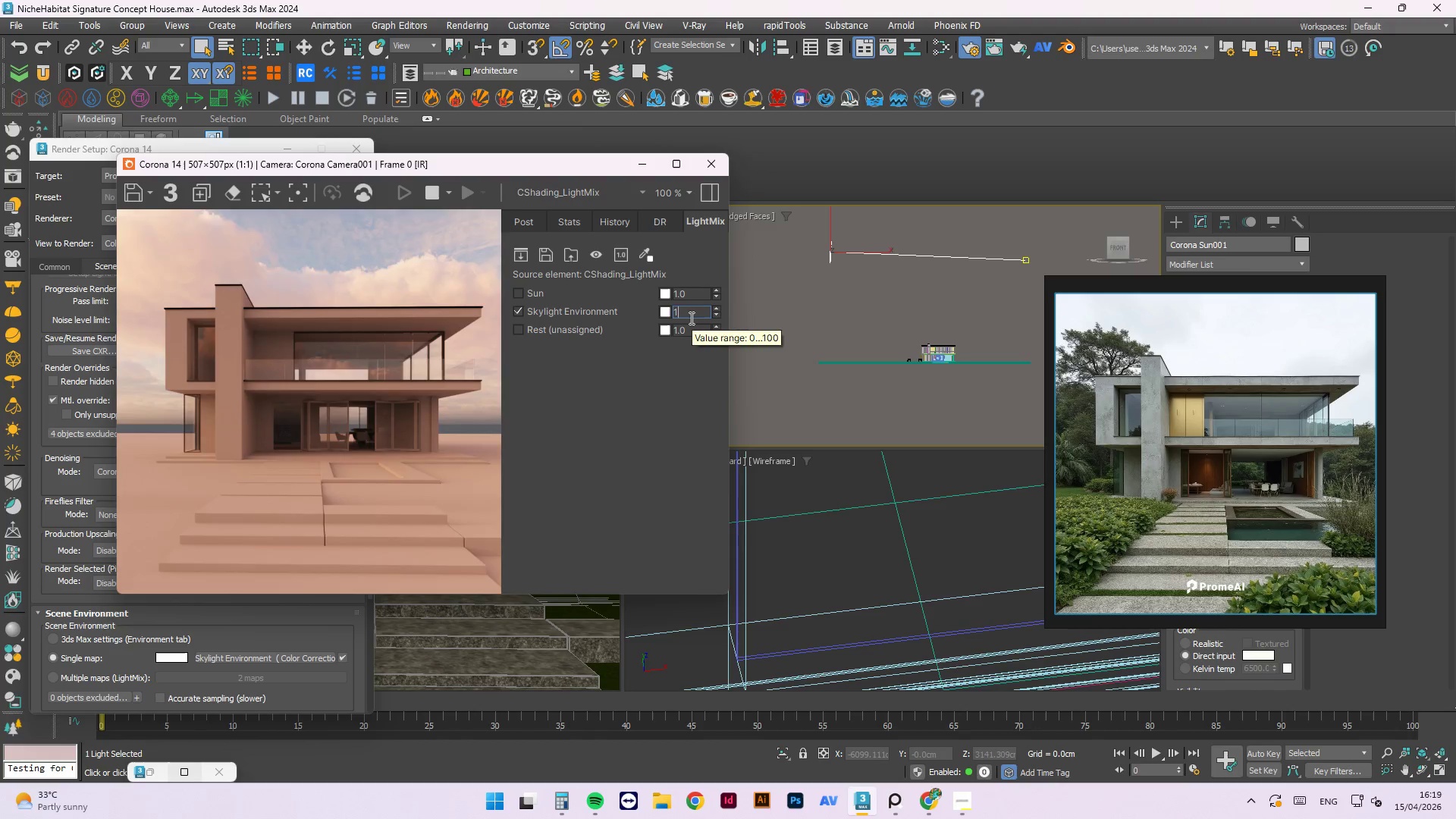 
key(NumpadEnter)
 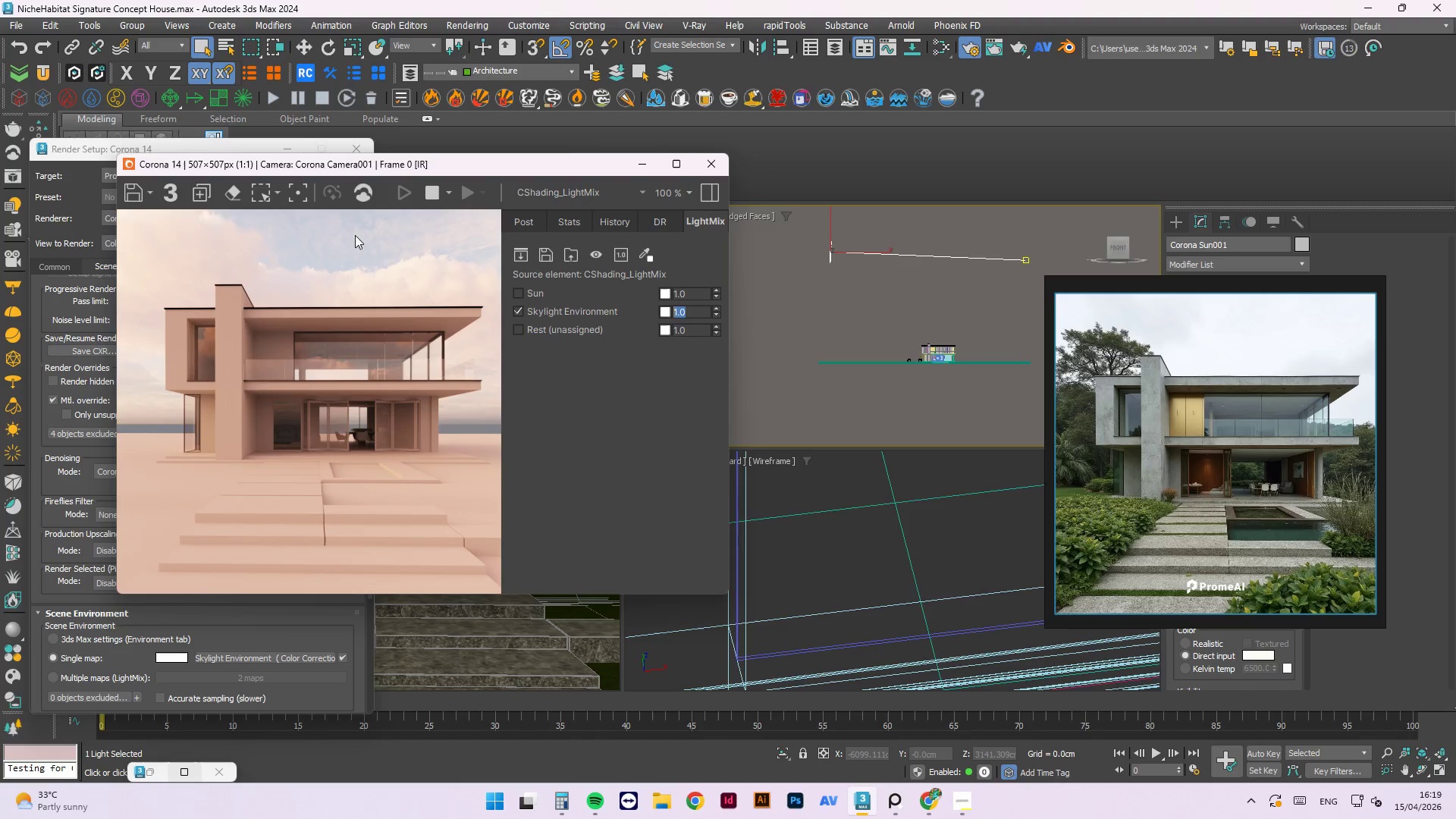 
left_click_drag(start_coordinate=[418, 164], to_coordinate=[735, 175])
 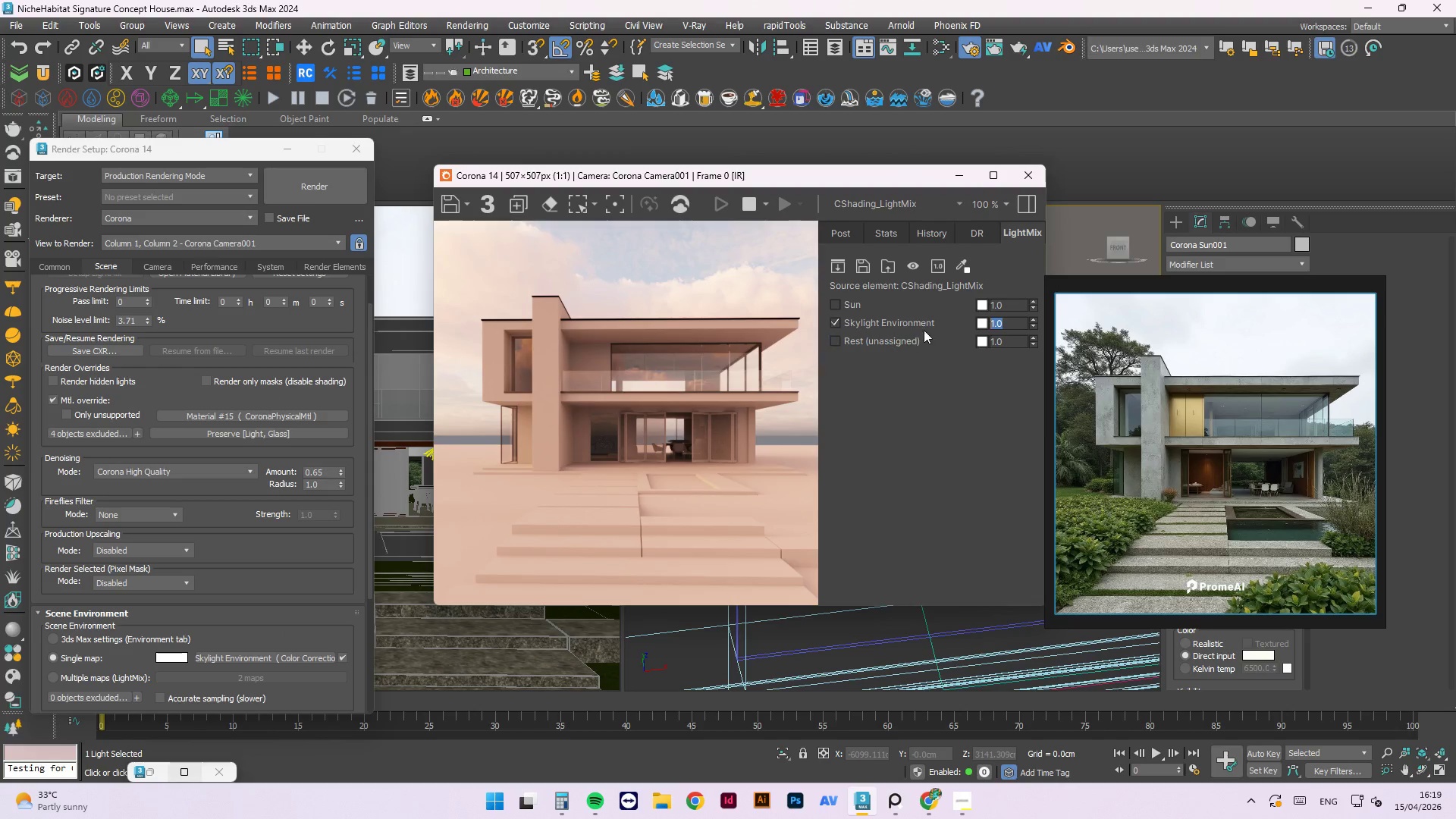 
wait(6.05)
 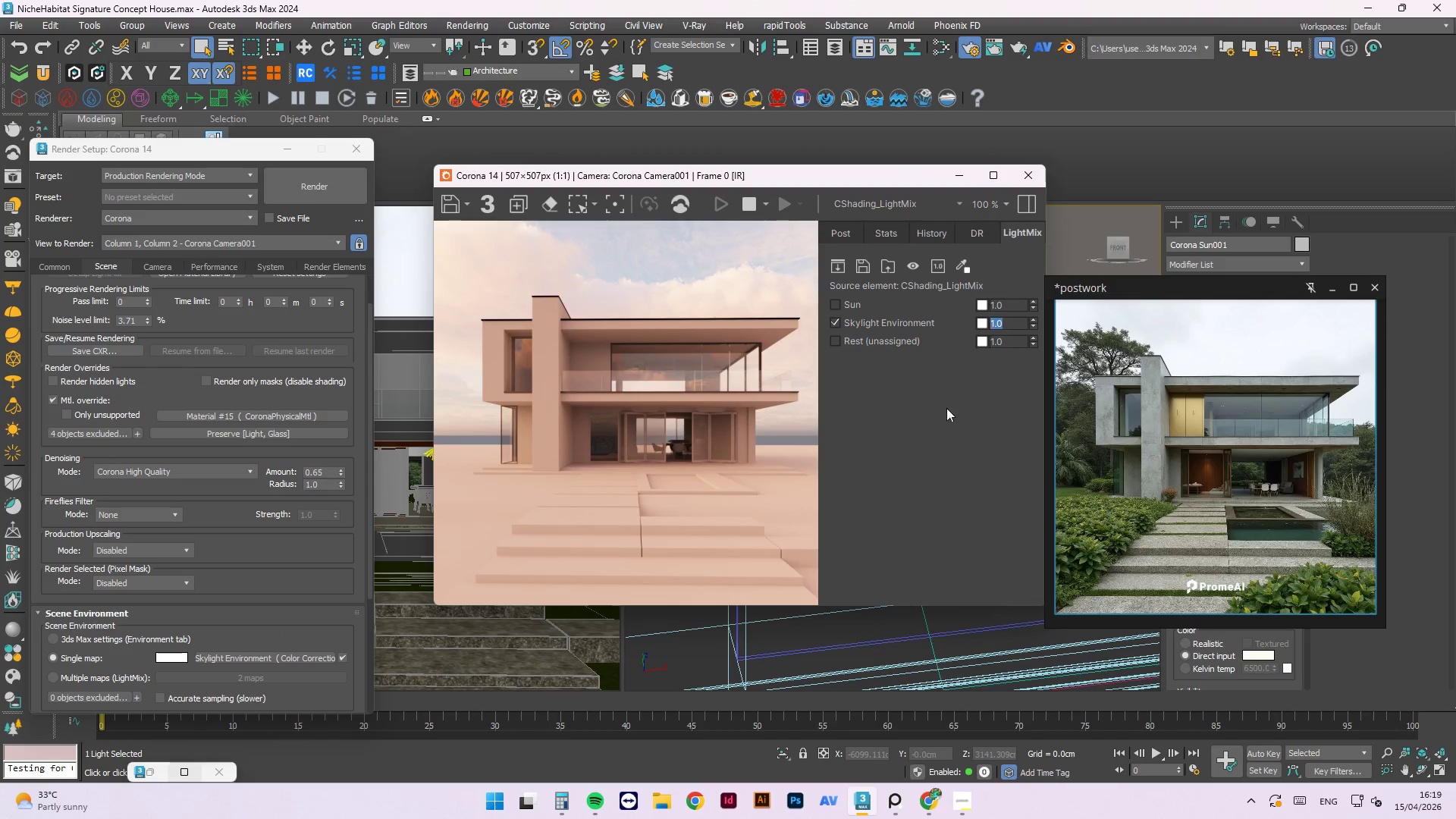 
left_click([833, 304])
 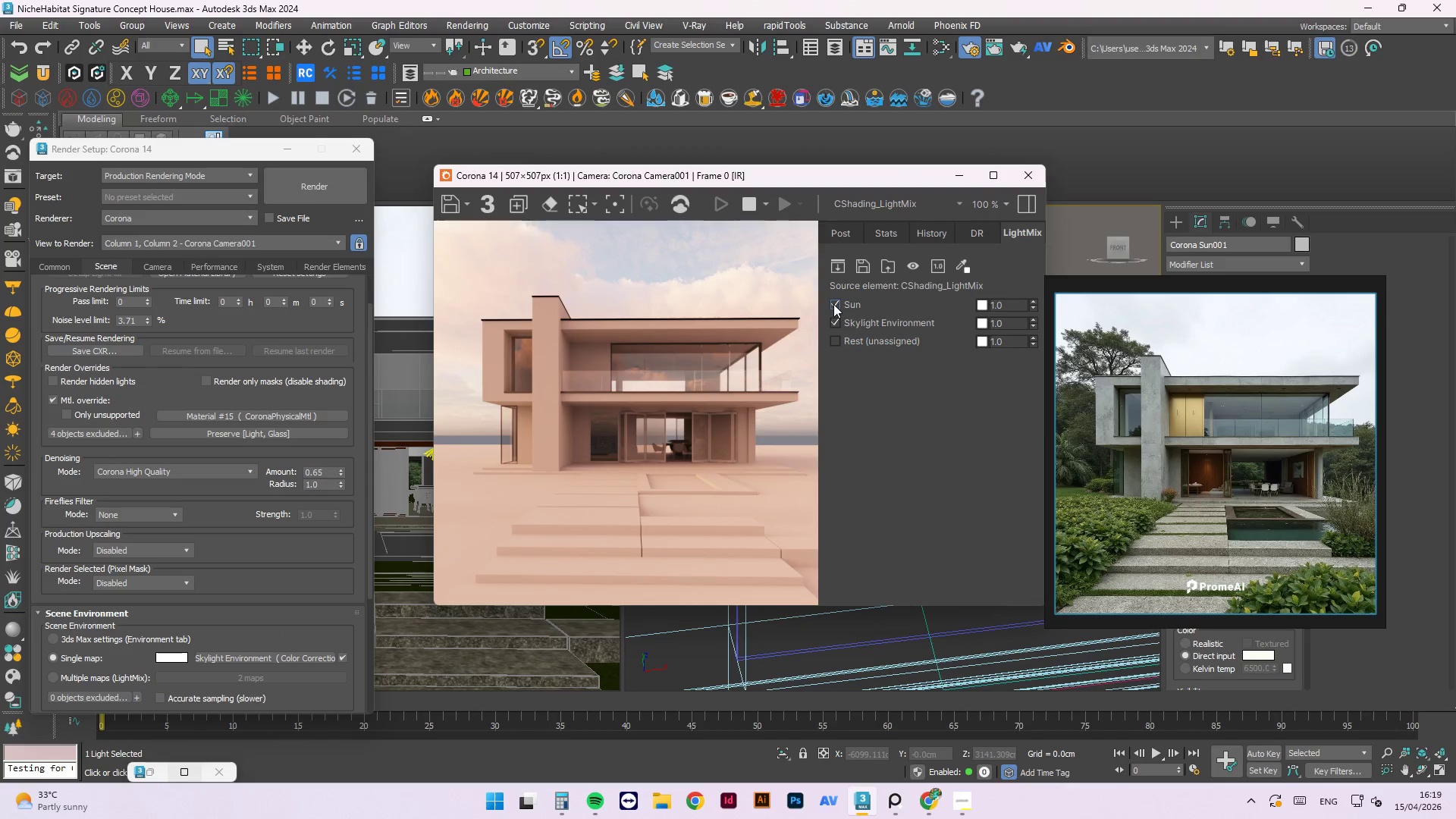 
left_click([833, 304])
 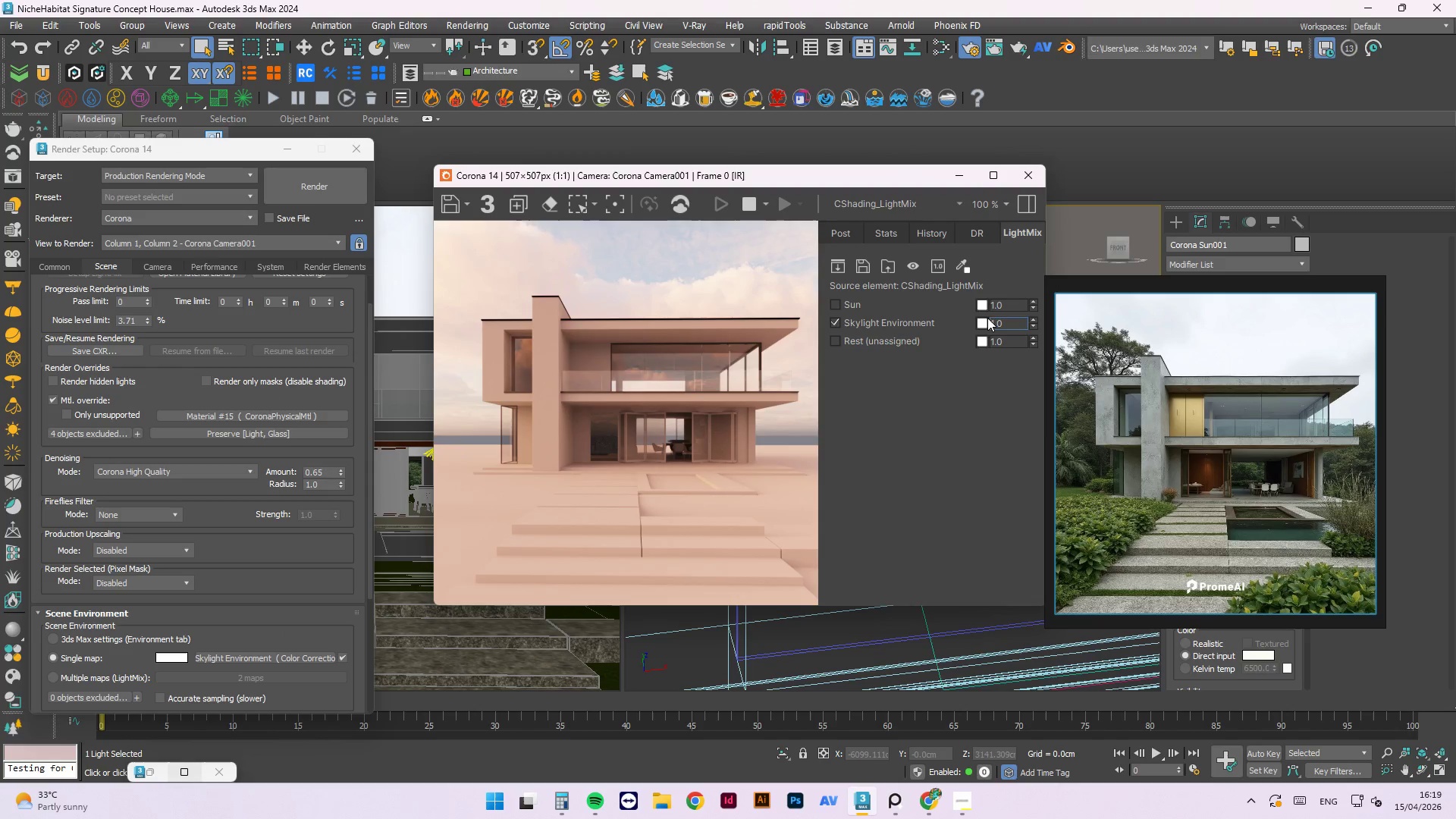 
left_click([983, 325])
 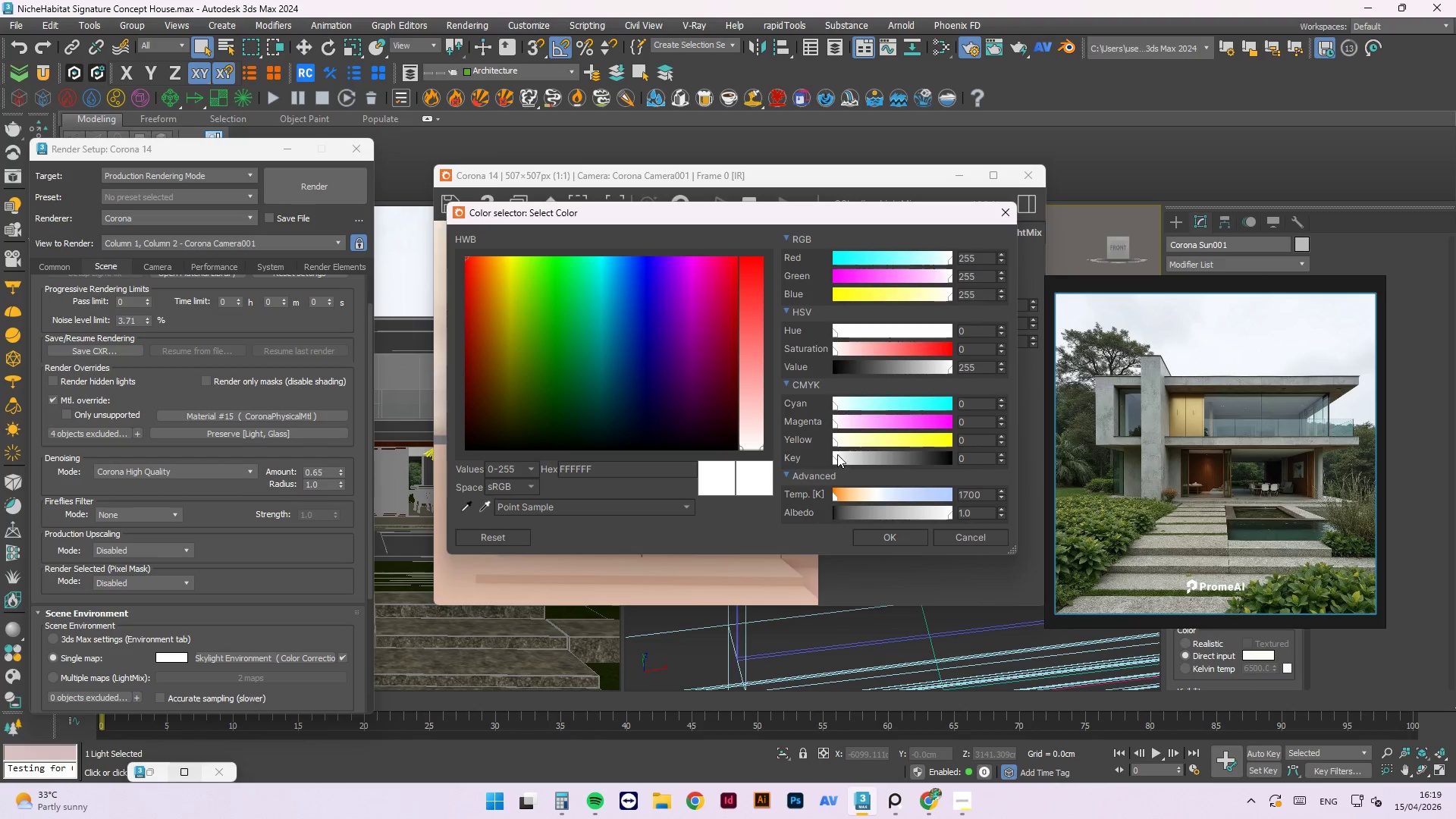 
left_click_drag(start_coordinate=[781, 212], to_coordinate=[1128, 147])
 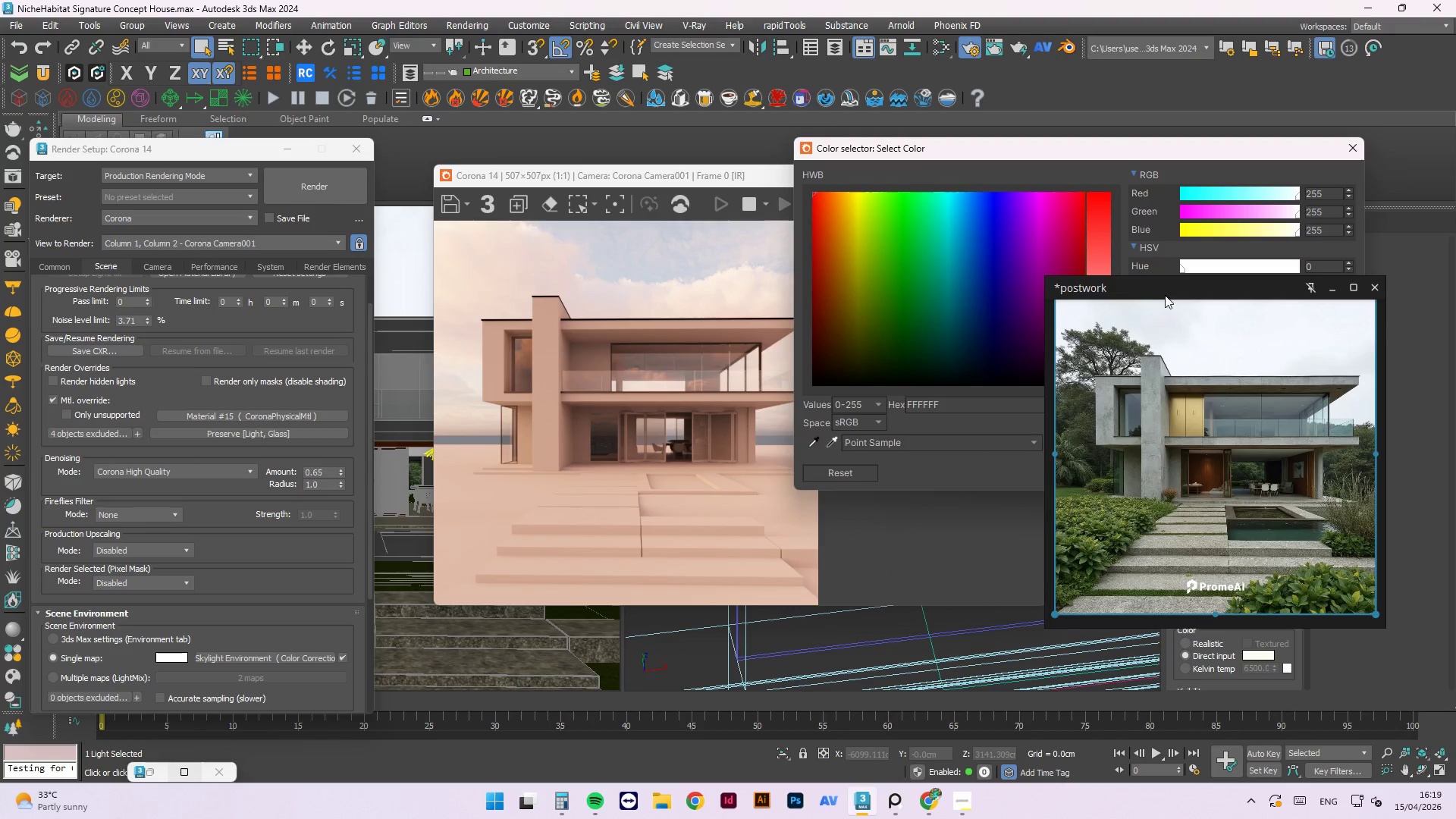 
left_click_drag(start_coordinate=[1163, 295], to_coordinate=[240, 356])
 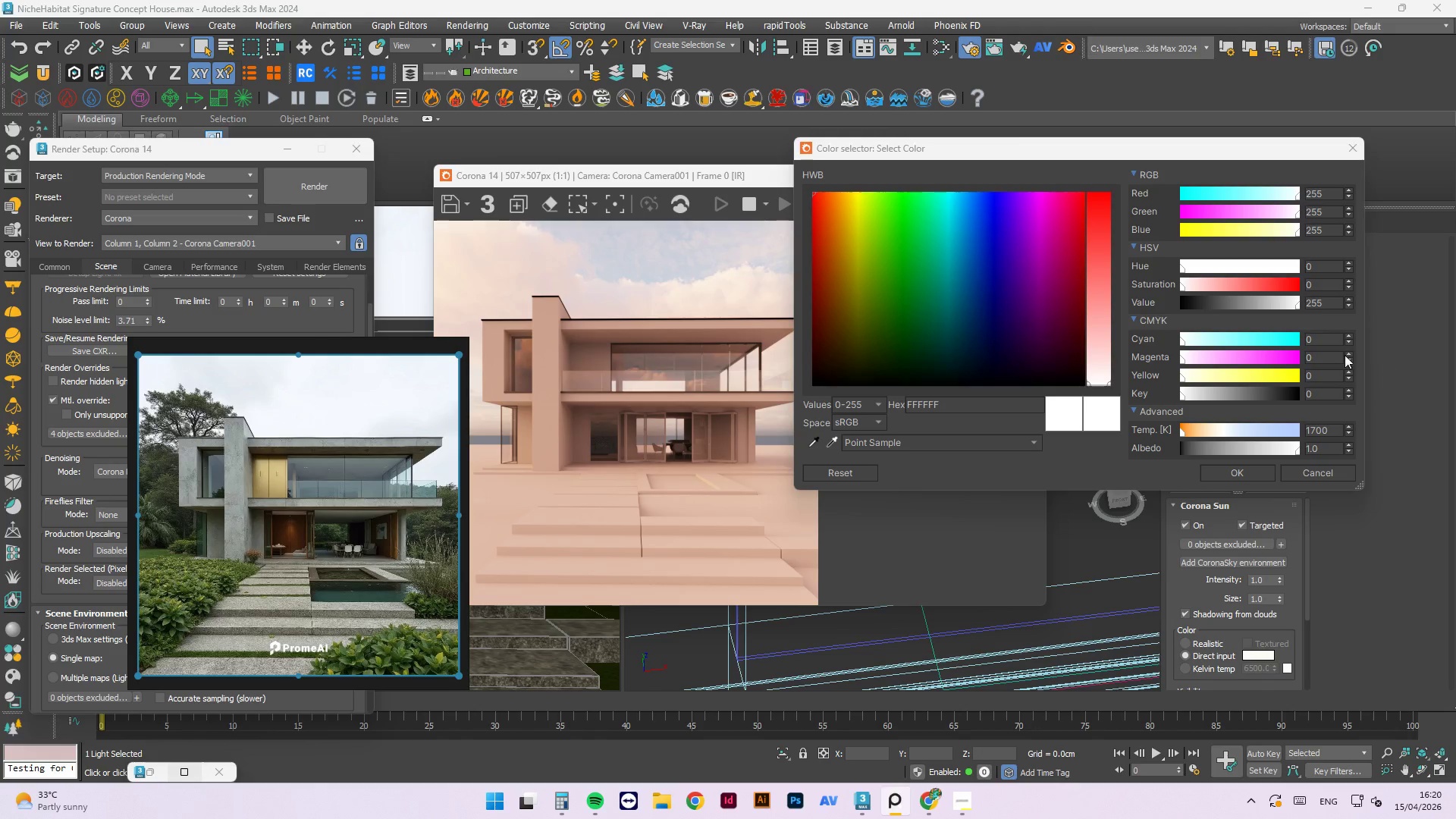 
wait(50.99)
 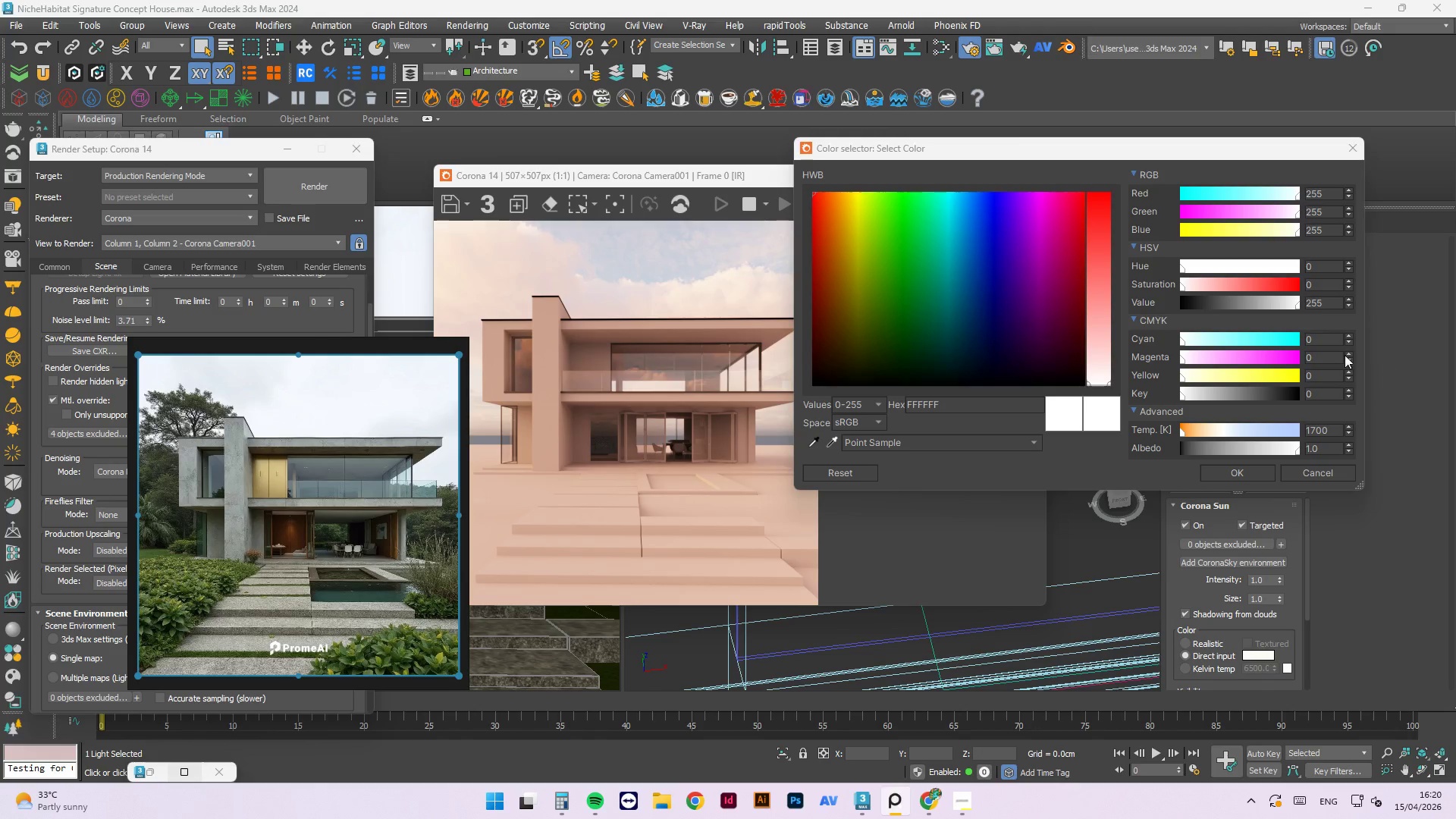 
double_click([1213, 430])
 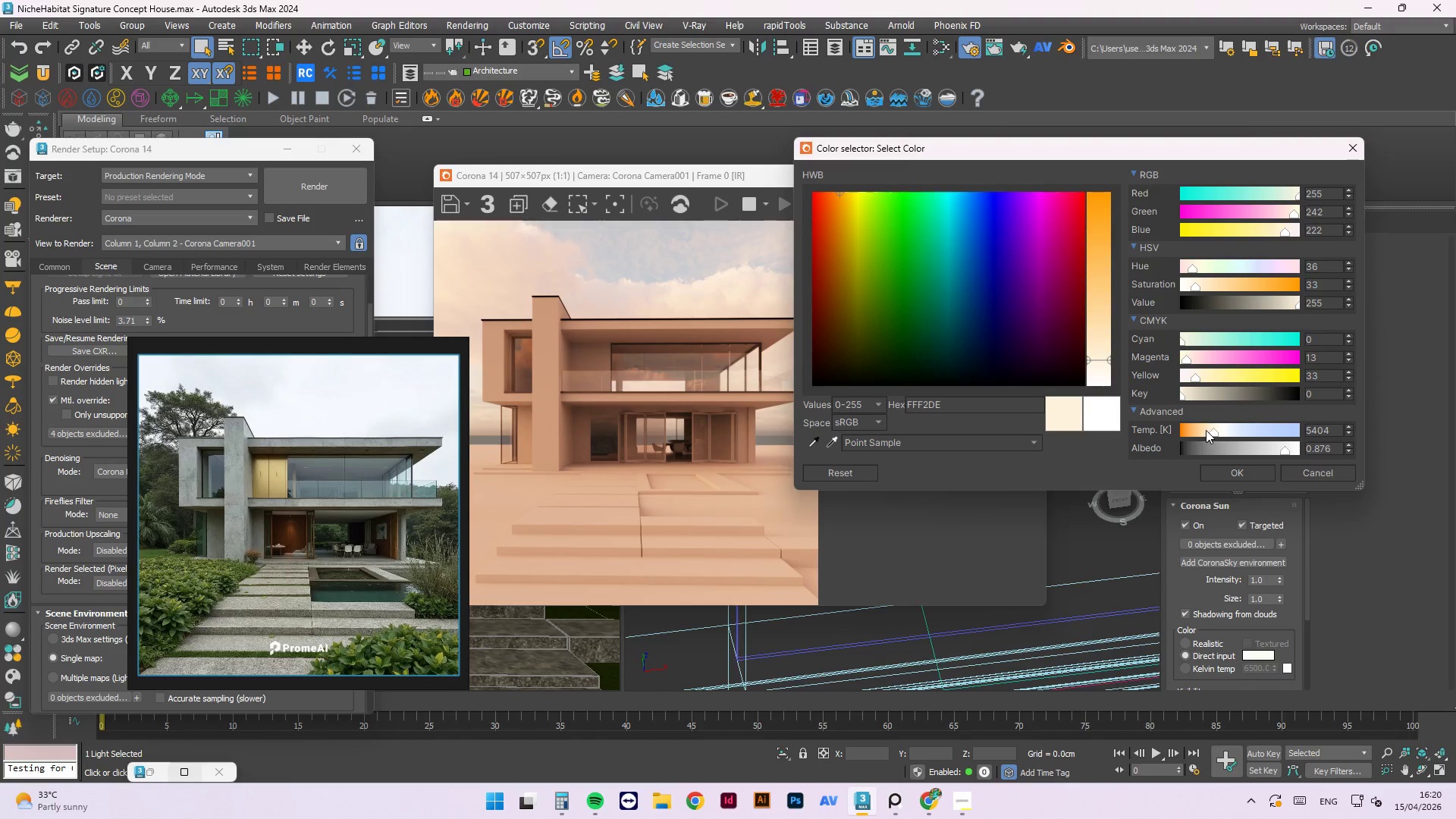 
left_click_drag(start_coordinate=[1202, 431], to_coordinate=[1242, 425])
 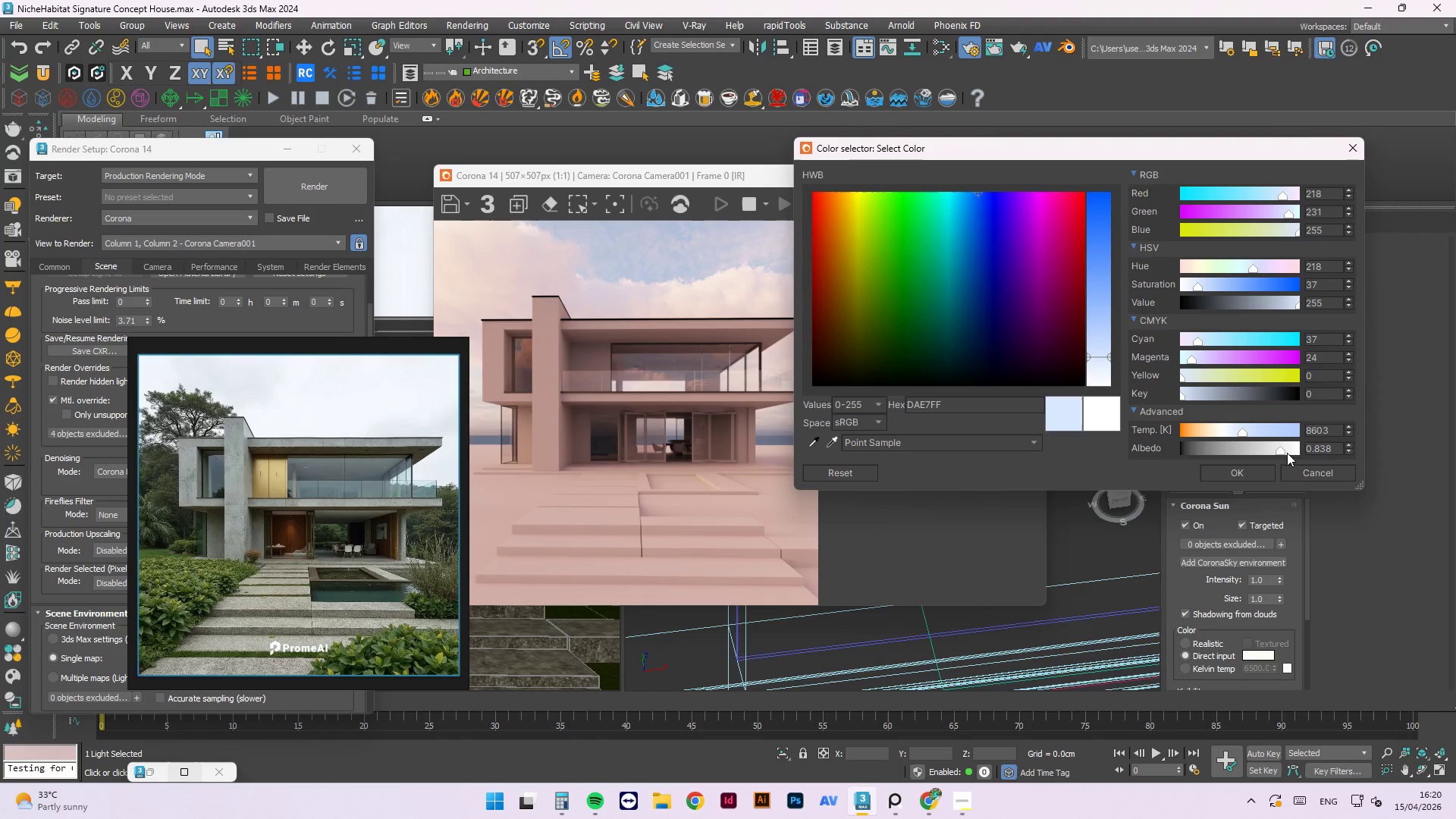 
left_click_drag(start_coordinate=[1284, 452], to_coordinate=[1337, 441])
 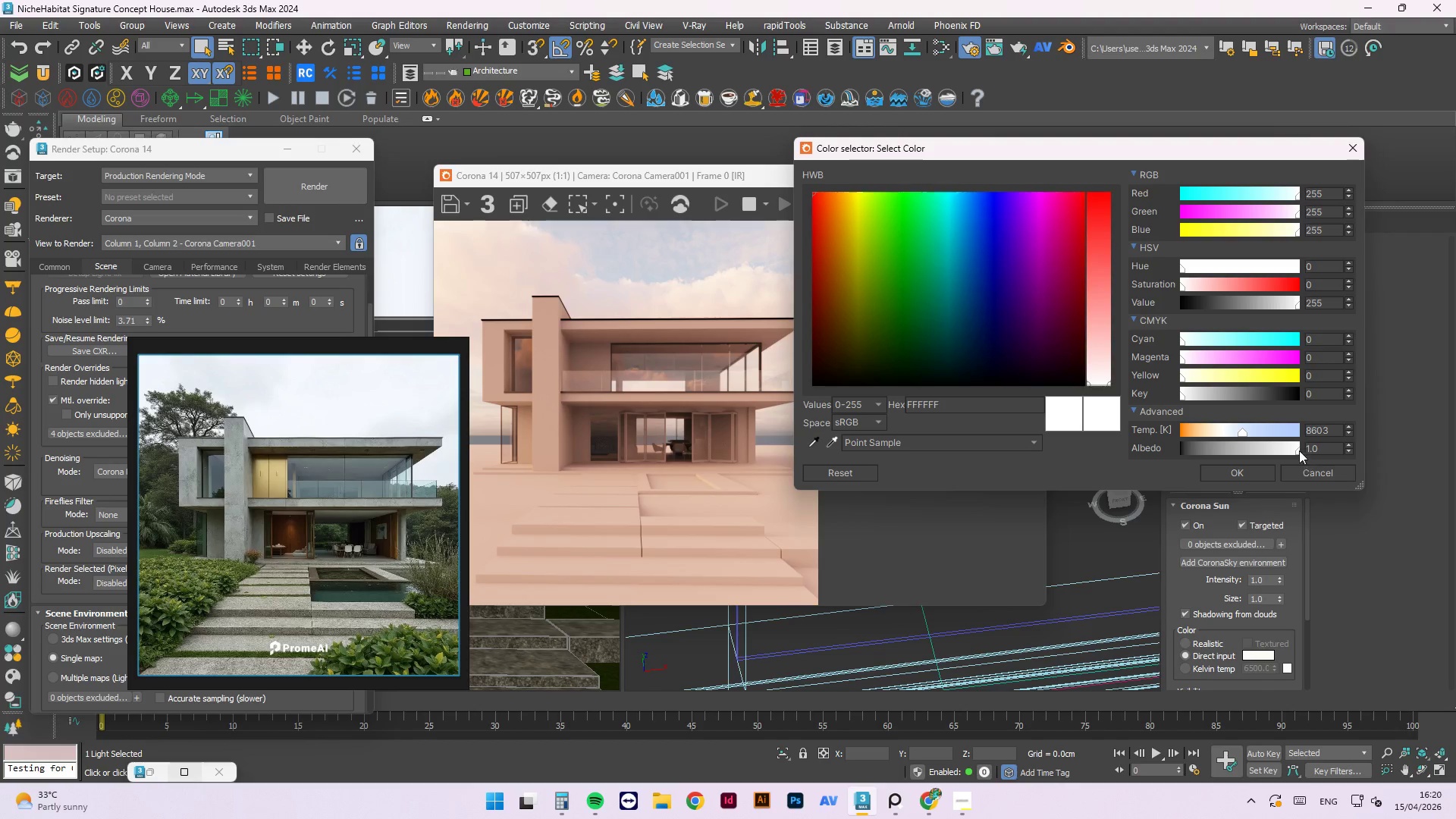 
left_click_drag(start_coordinate=[1297, 450], to_coordinate=[1314, 450])
 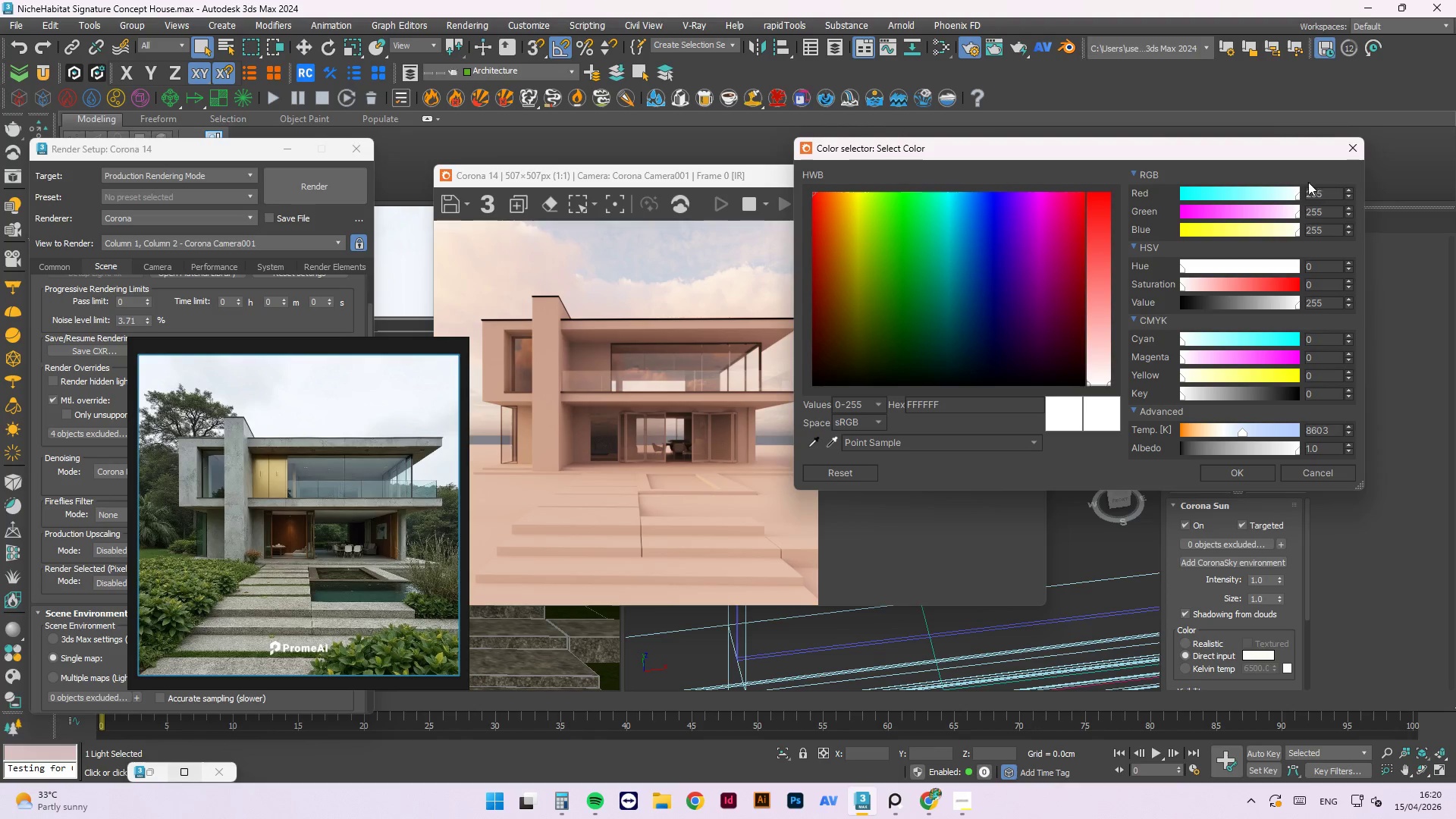 
wait(6.66)
 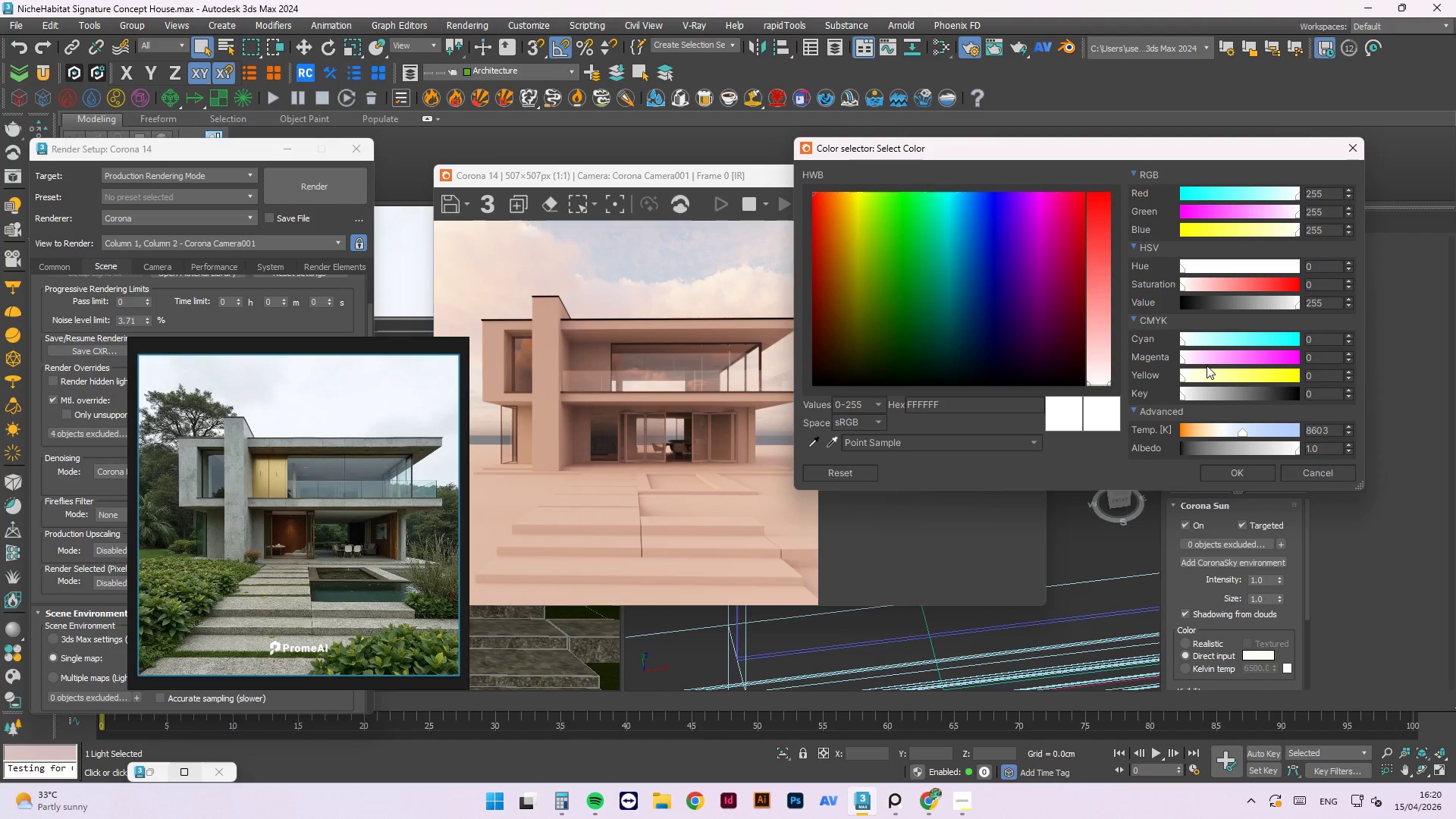 
left_click_drag(start_coordinate=[1182, 268], to_coordinate=[1121, 290])
 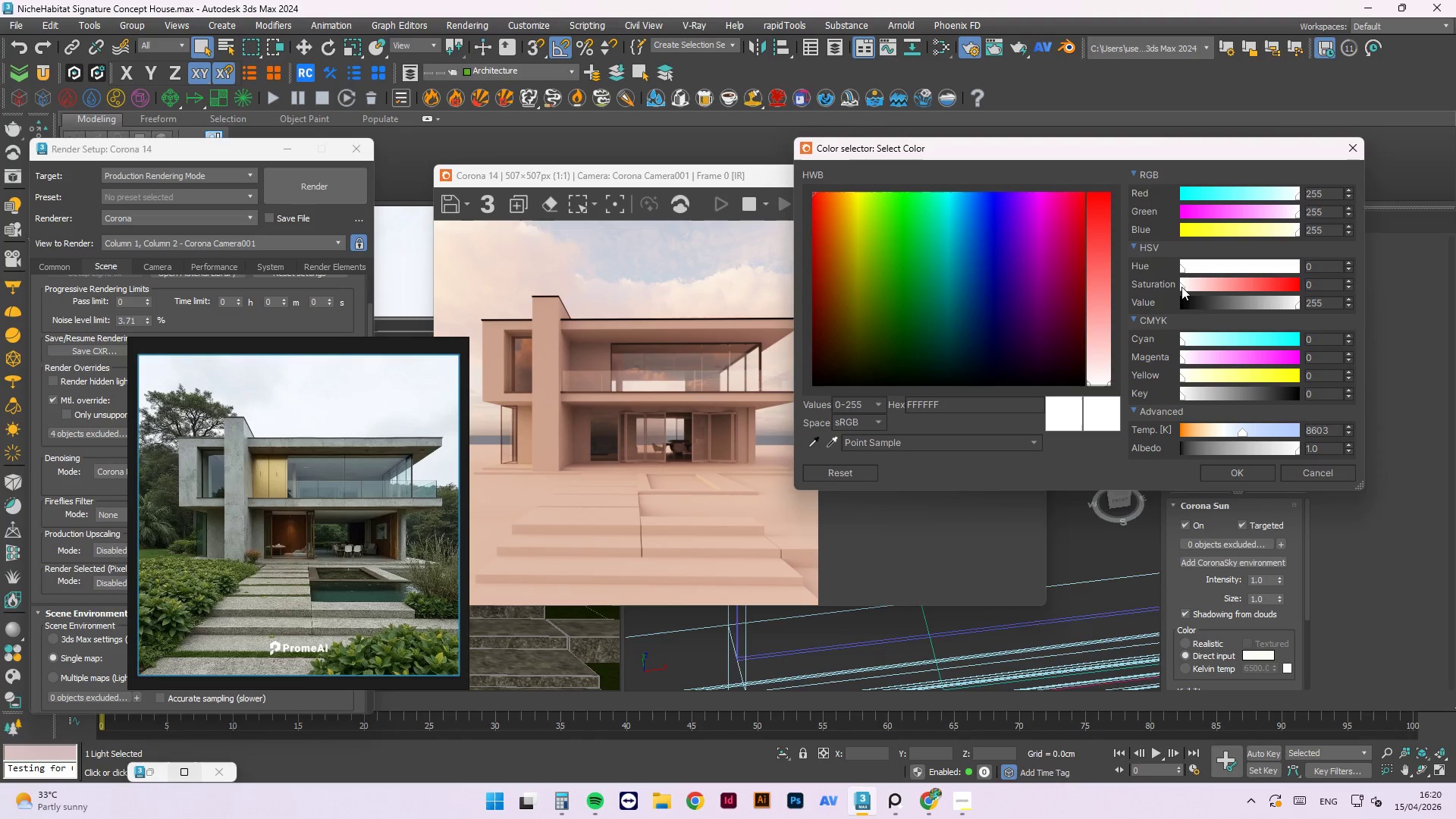 
left_click_drag(start_coordinate=[1181, 287], to_coordinate=[1081, 286])
 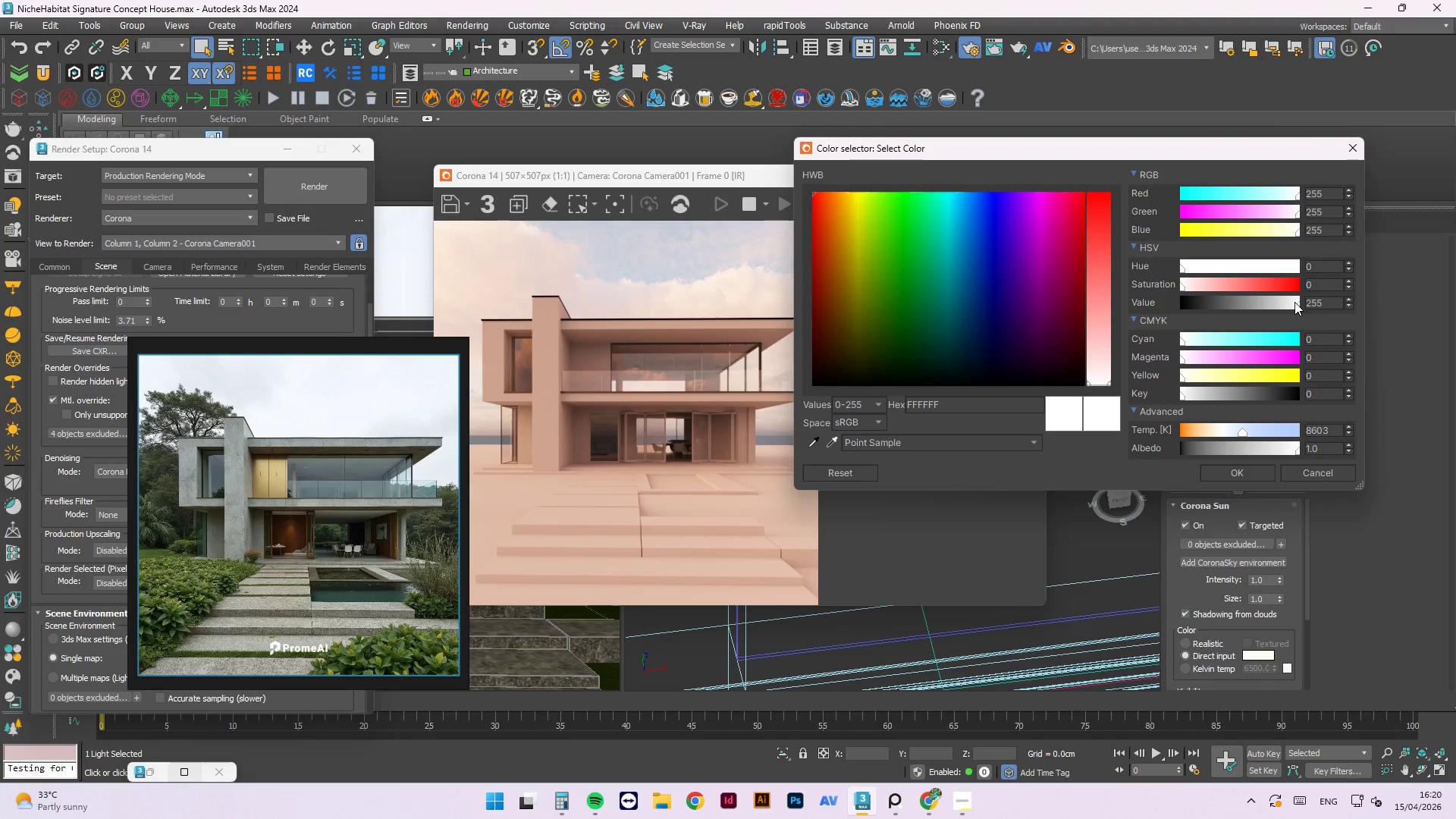 
left_click_drag(start_coordinate=[1294, 303], to_coordinate=[1363, 295])
 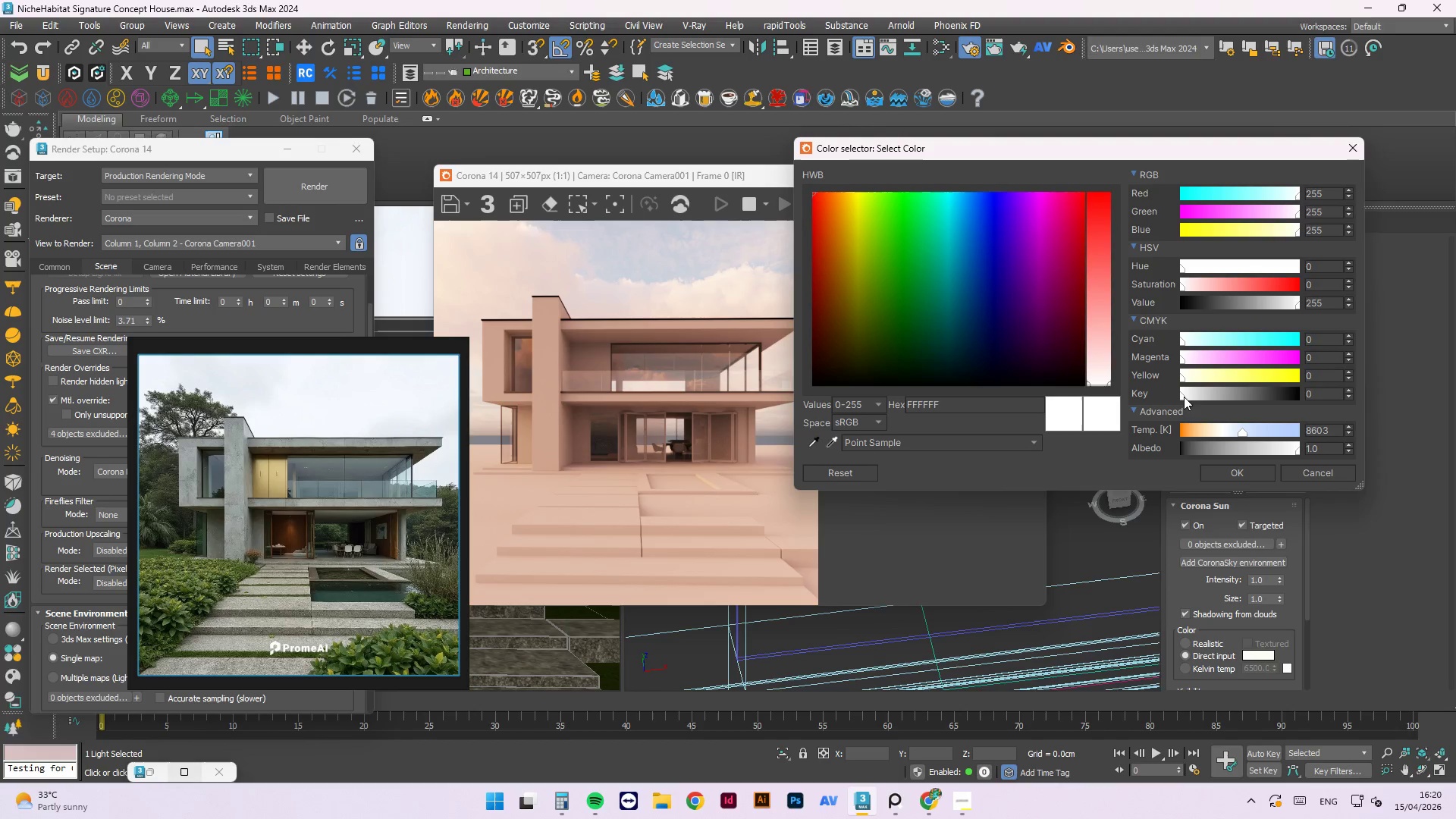 
left_click_drag(start_coordinate=[1181, 397], to_coordinate=[1137, 397])
 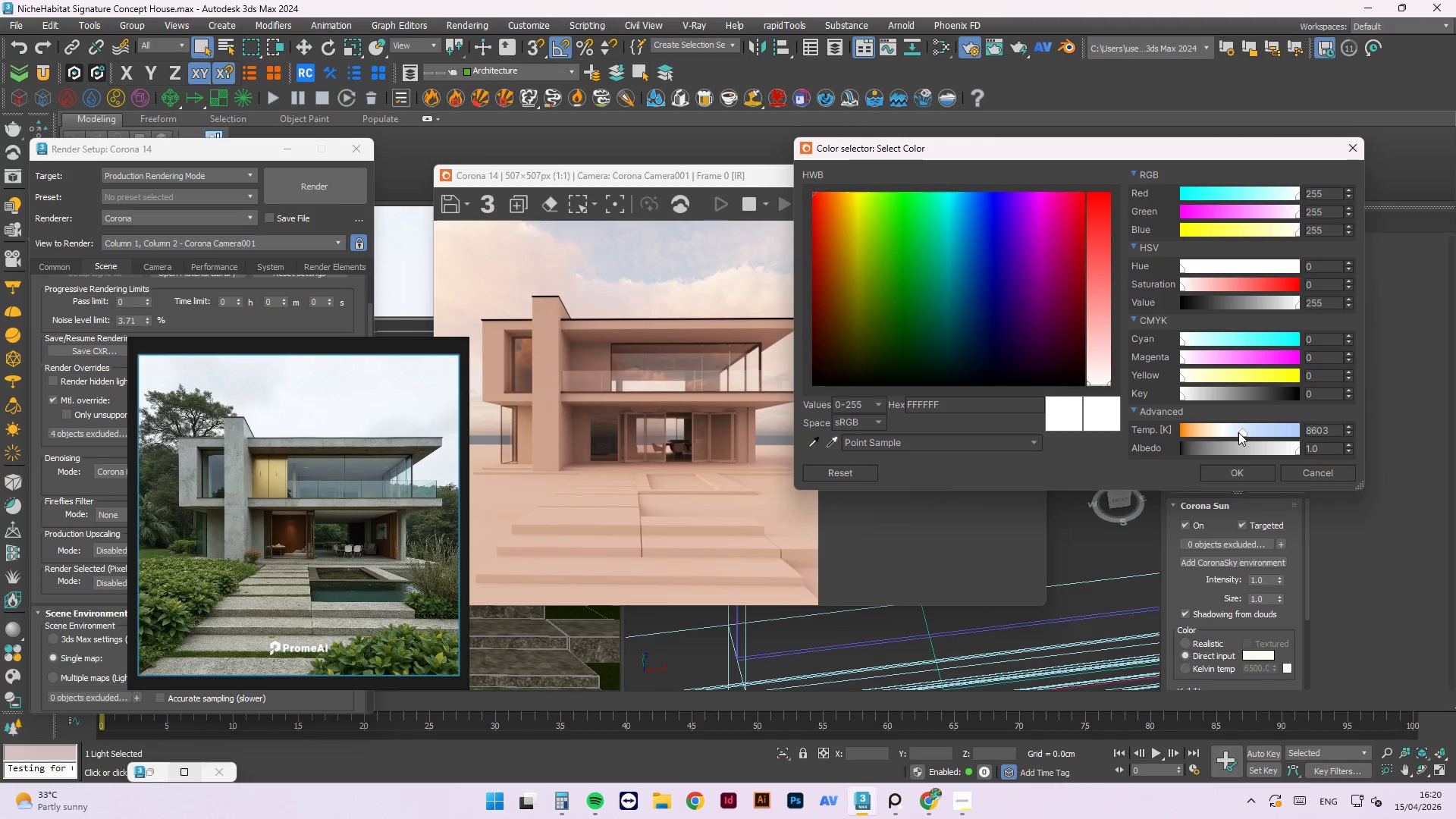 
left_click_drag(start_coordinate=[1238, 432], to_coordinate=[1244, 430])
 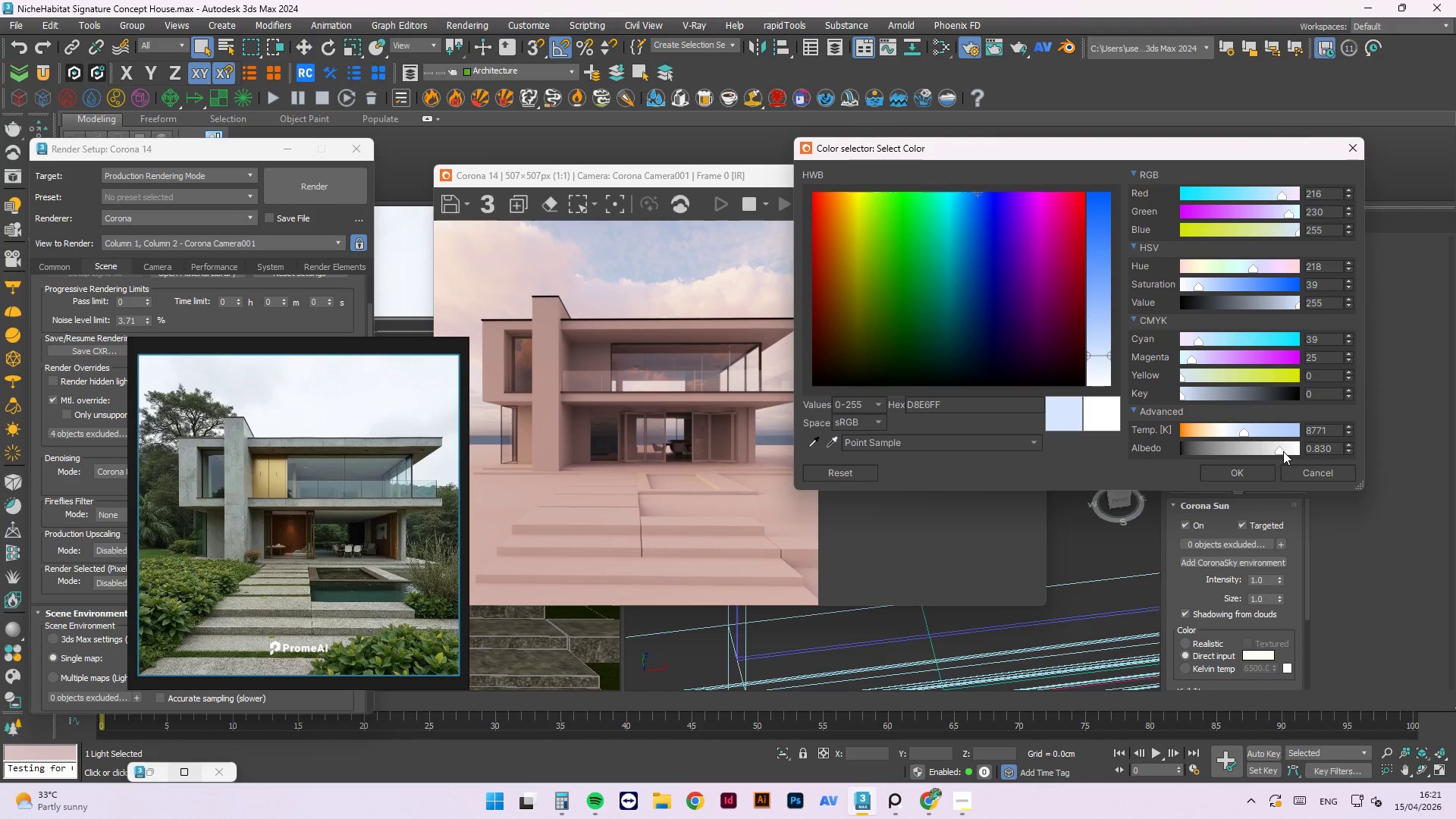 
left_click_drag(start_coordinate=[1282, 450], to_coordinate=[1265, 446])